 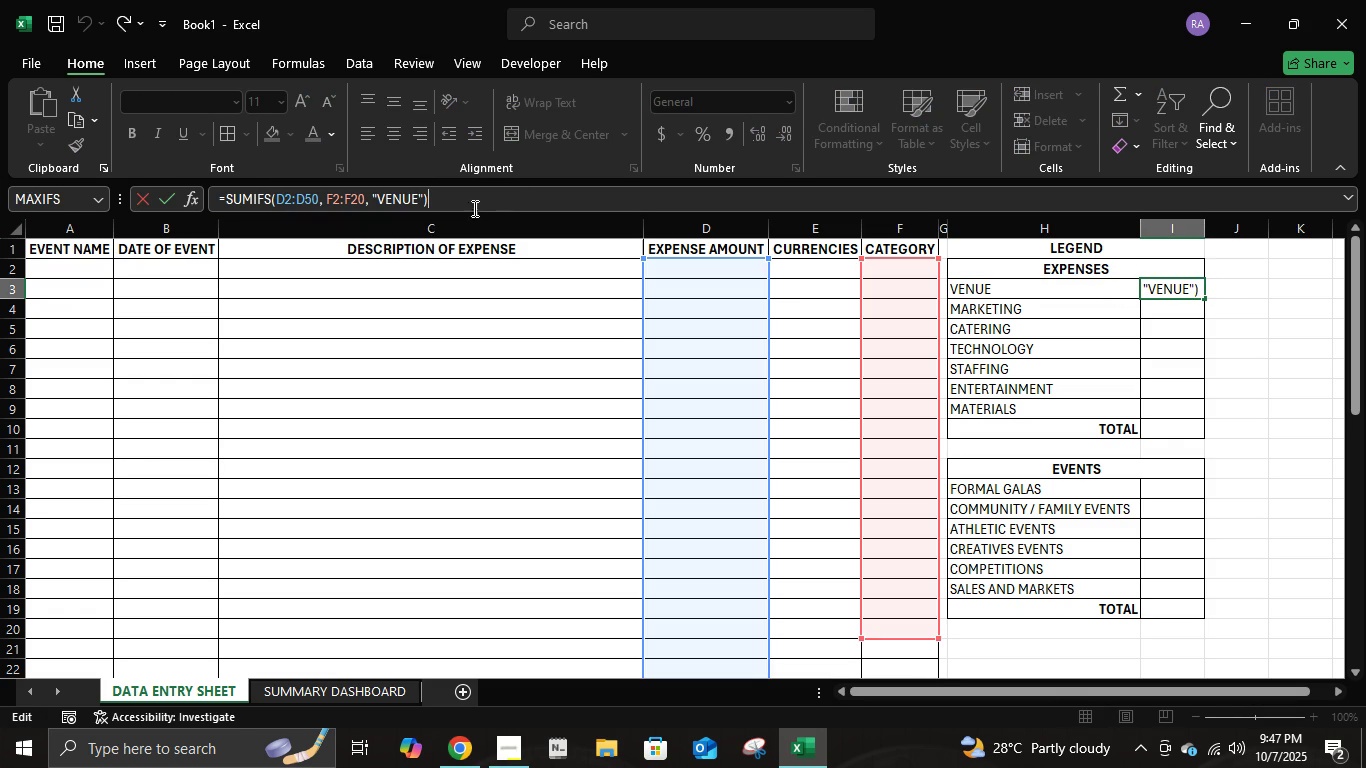 
left_click([406, 203])
 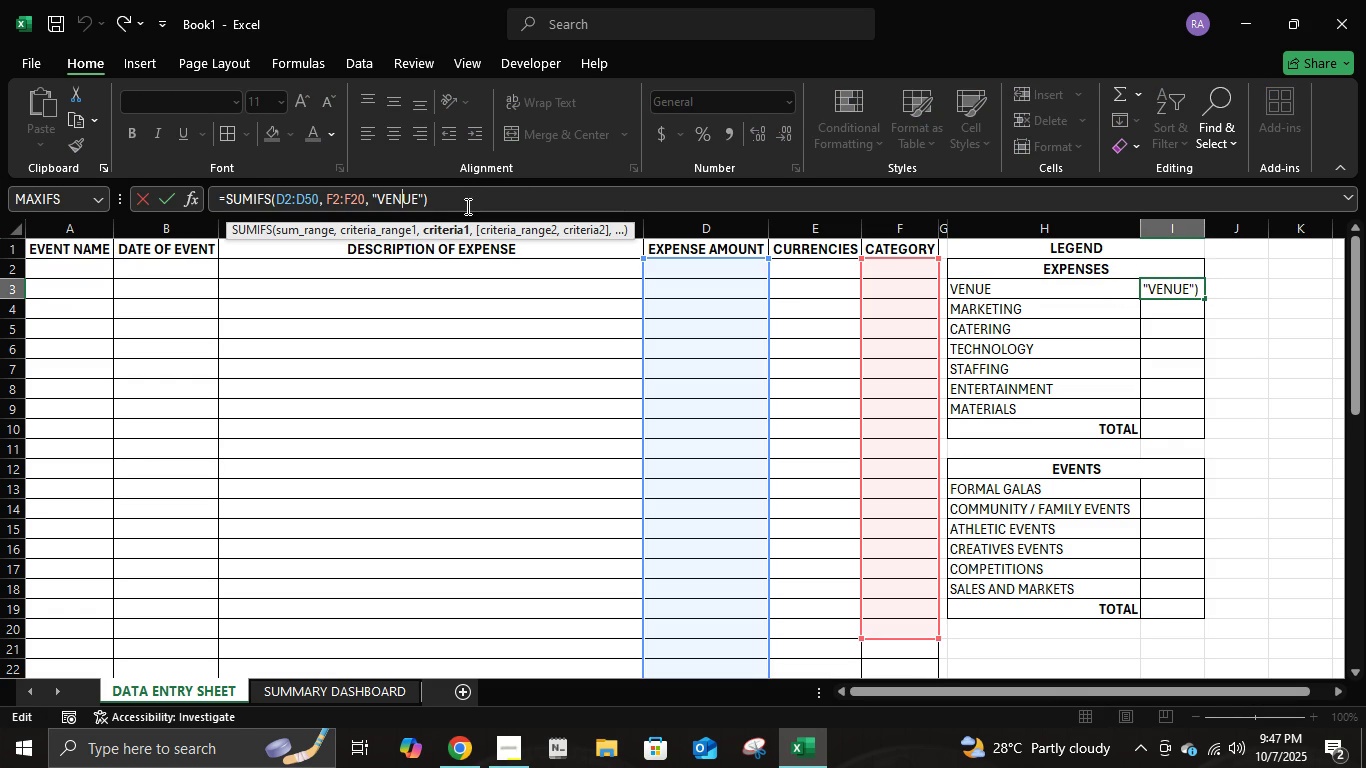 
wait(8.72)
 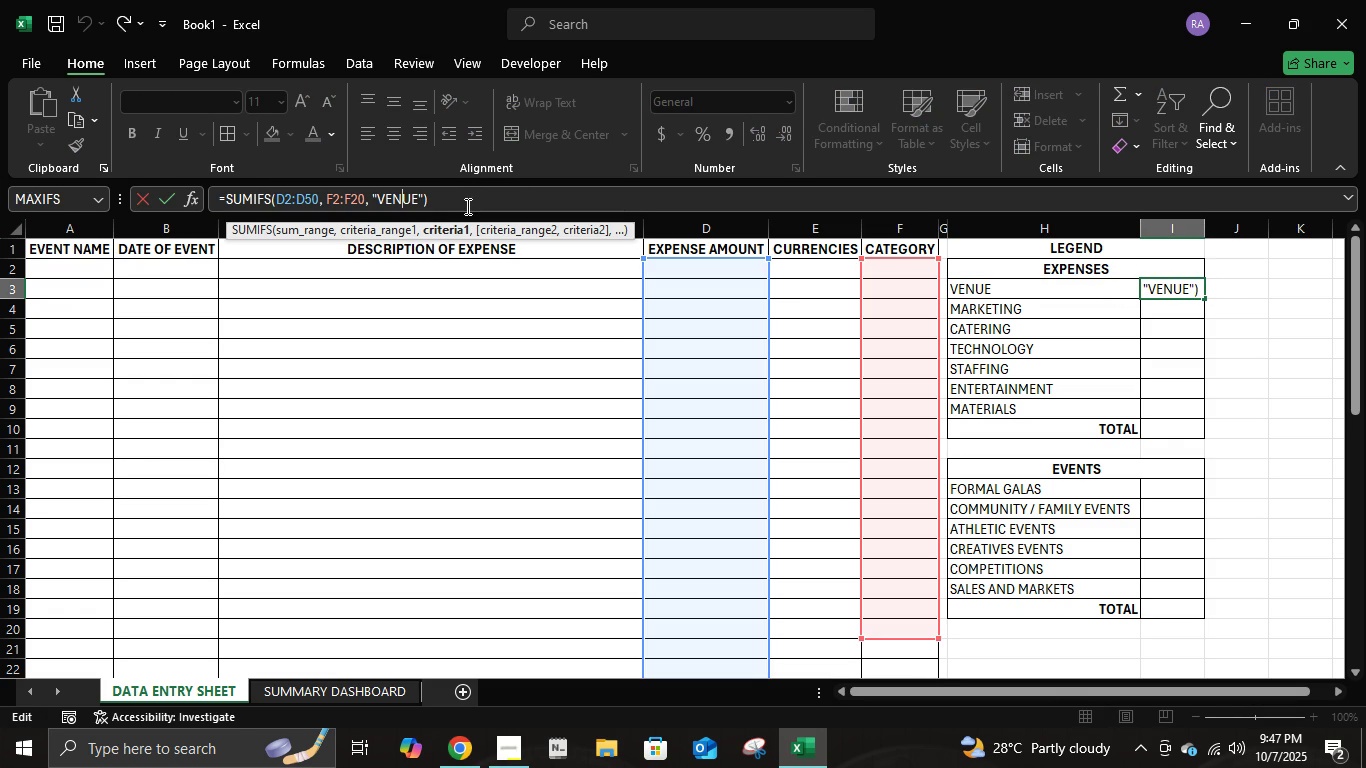 
left_click([353, 192])
 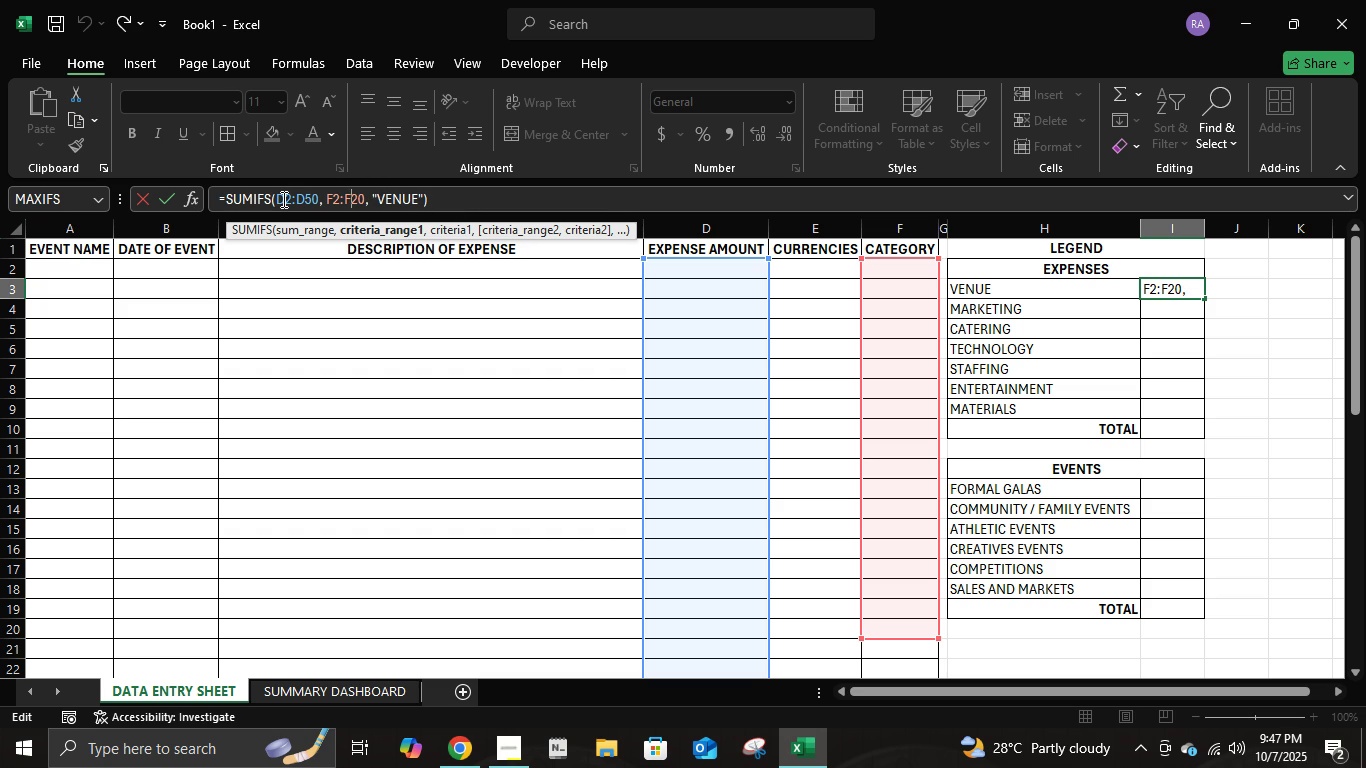 
left_click([281, 200])
 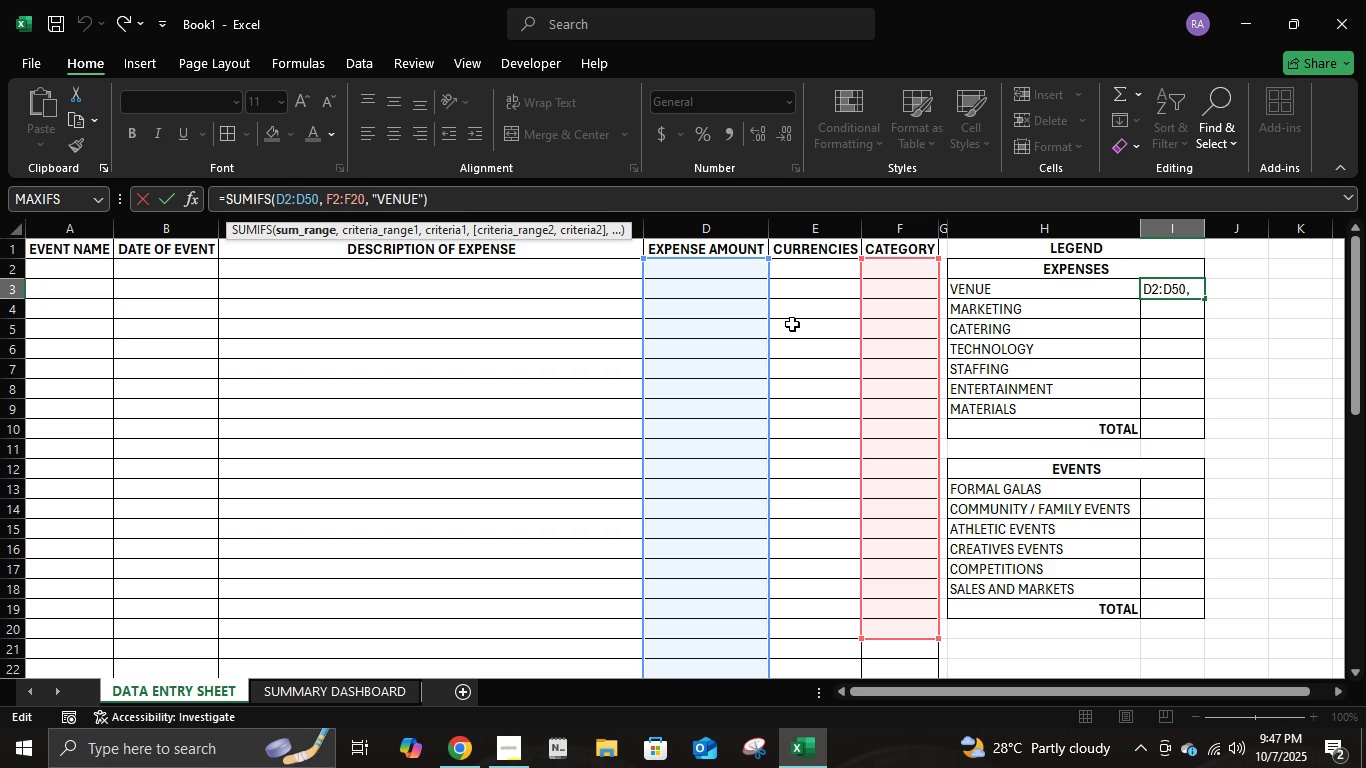 
key(Enter)
 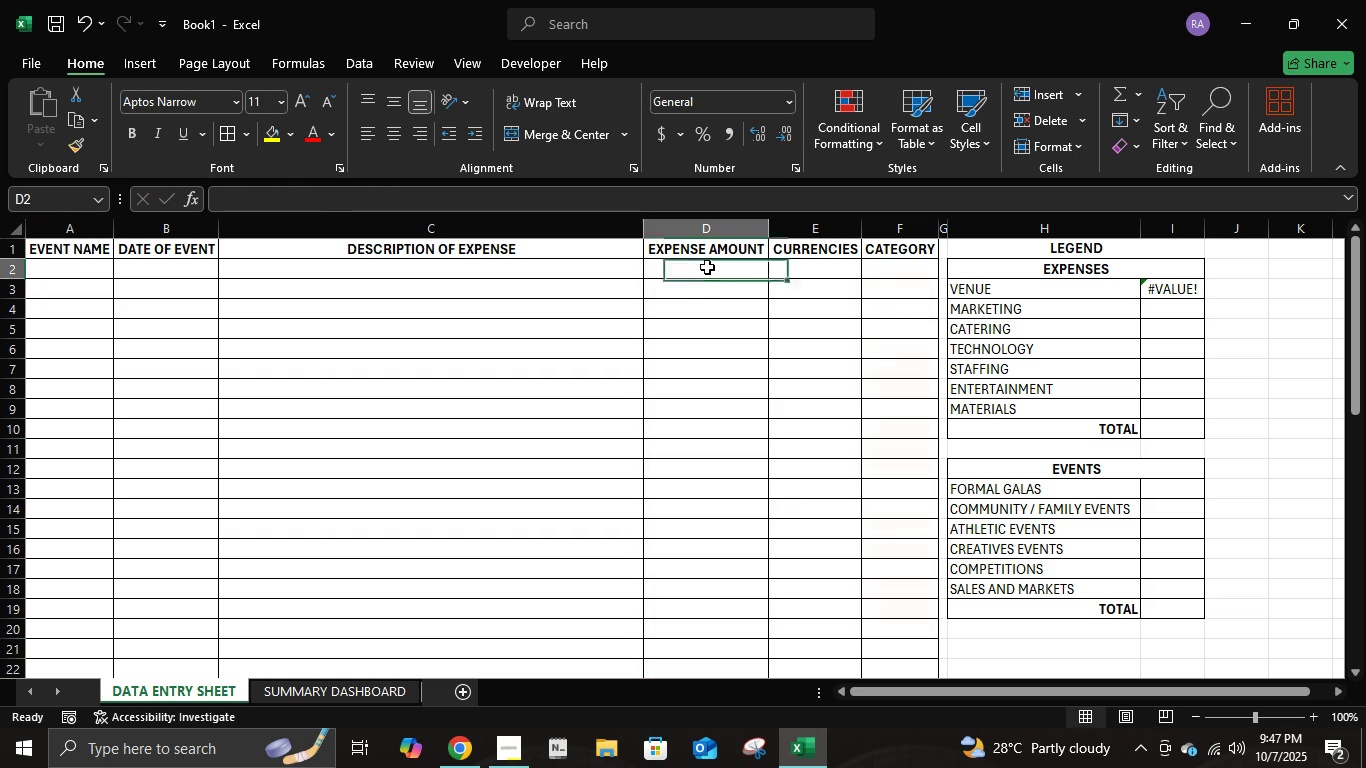 
left_click([707, 267])
 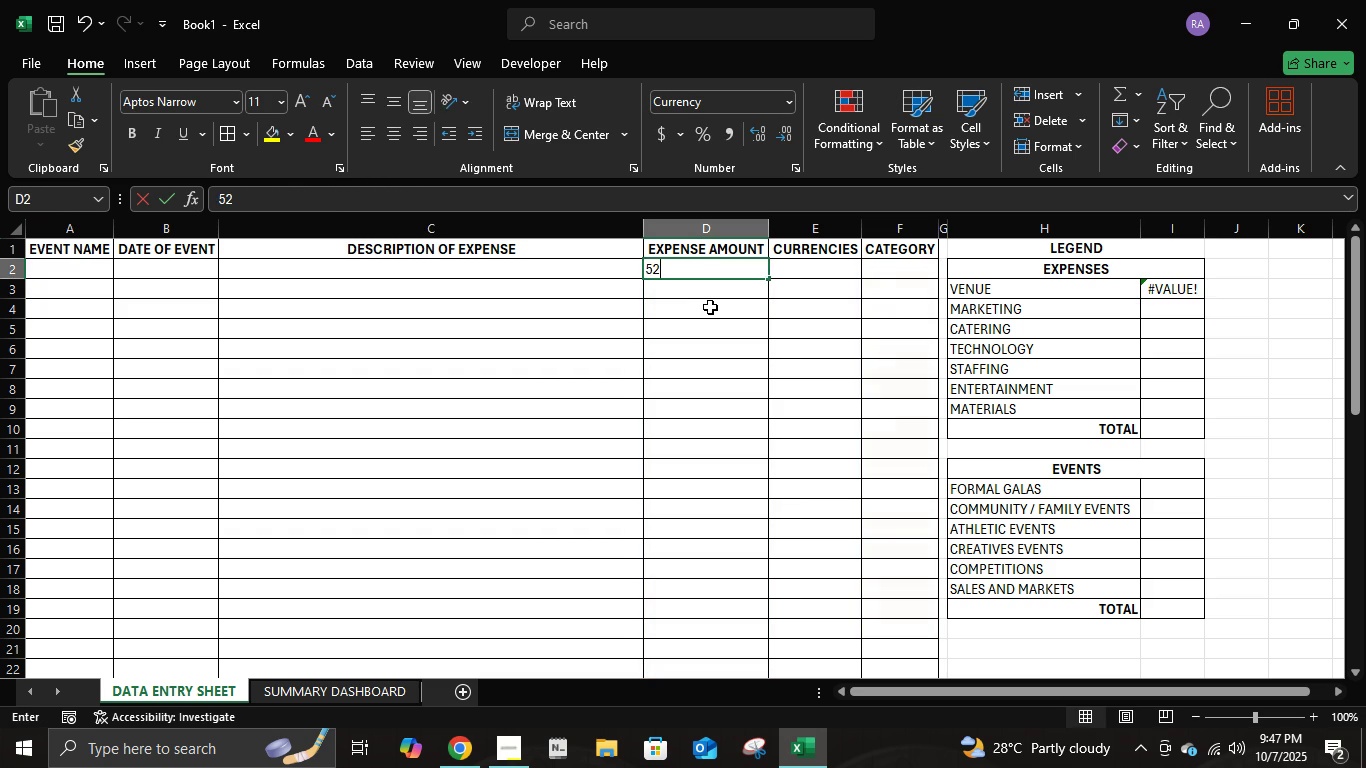 
key(Numpad5)
 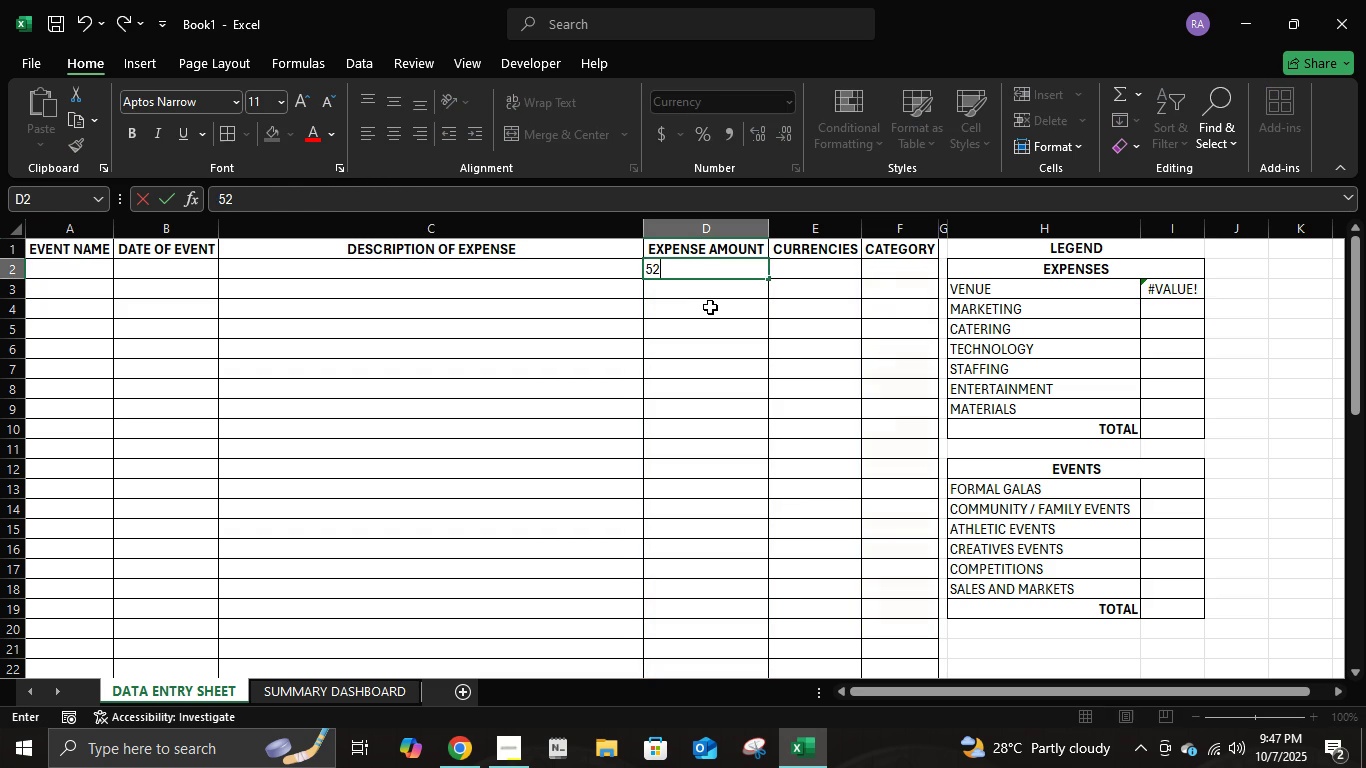 
key(Numpad2)
 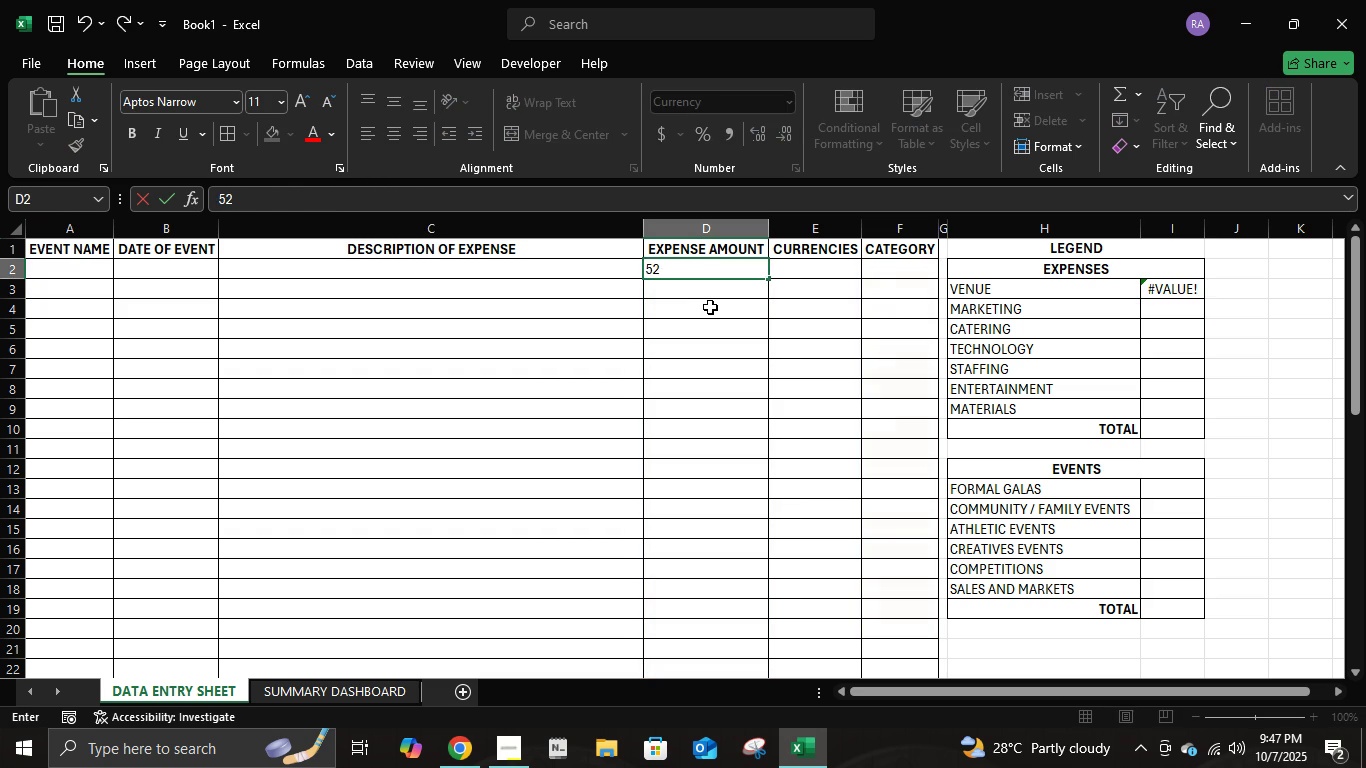 
key(Numpad5)
 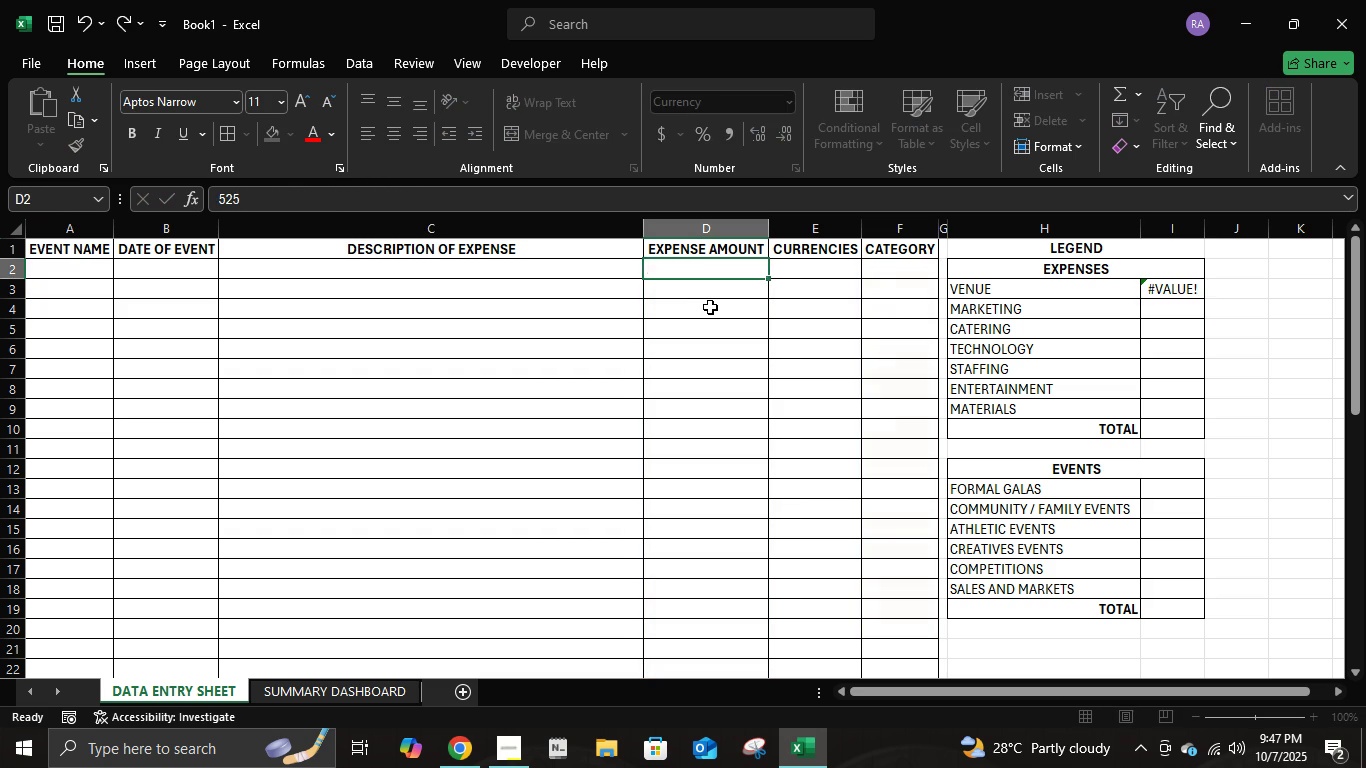 
key(NumpadEnter)
 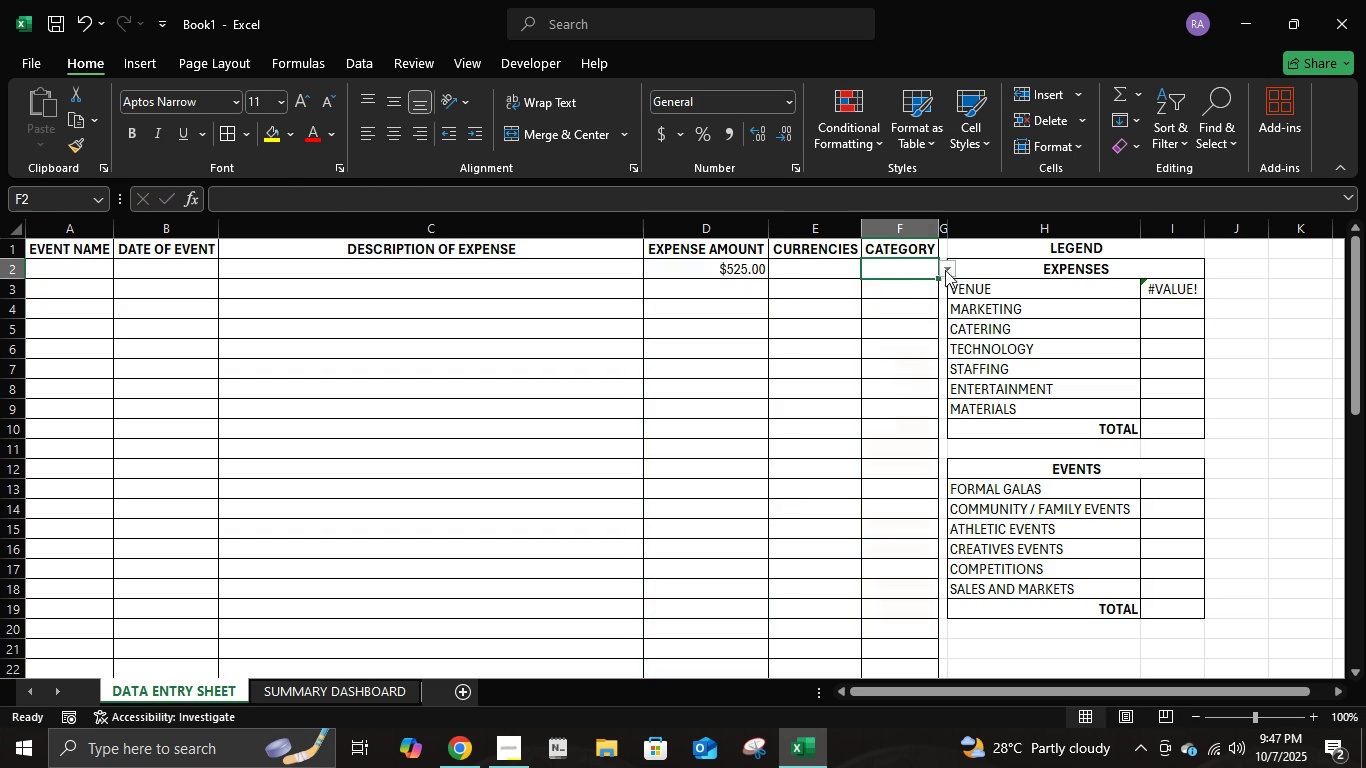 
left_click([948, 270])
 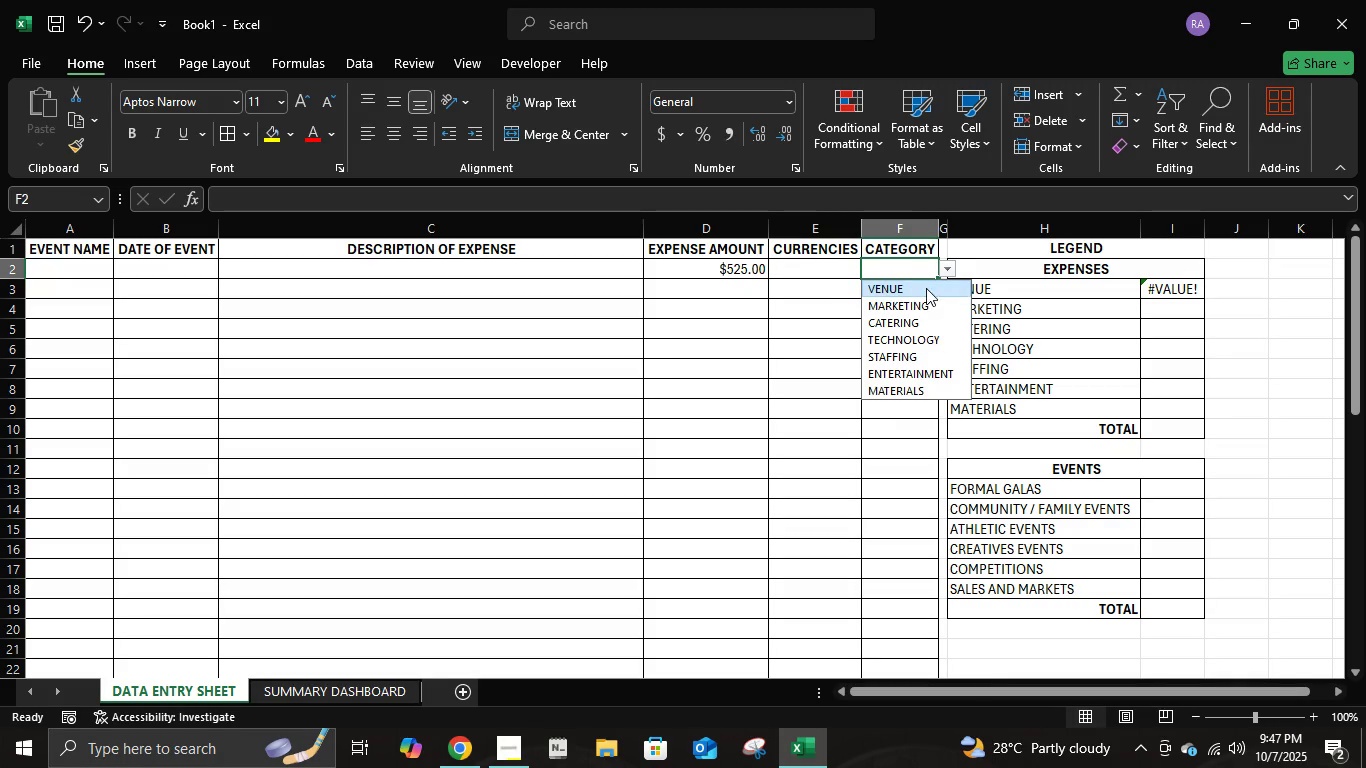 
left_click([926, 288])
 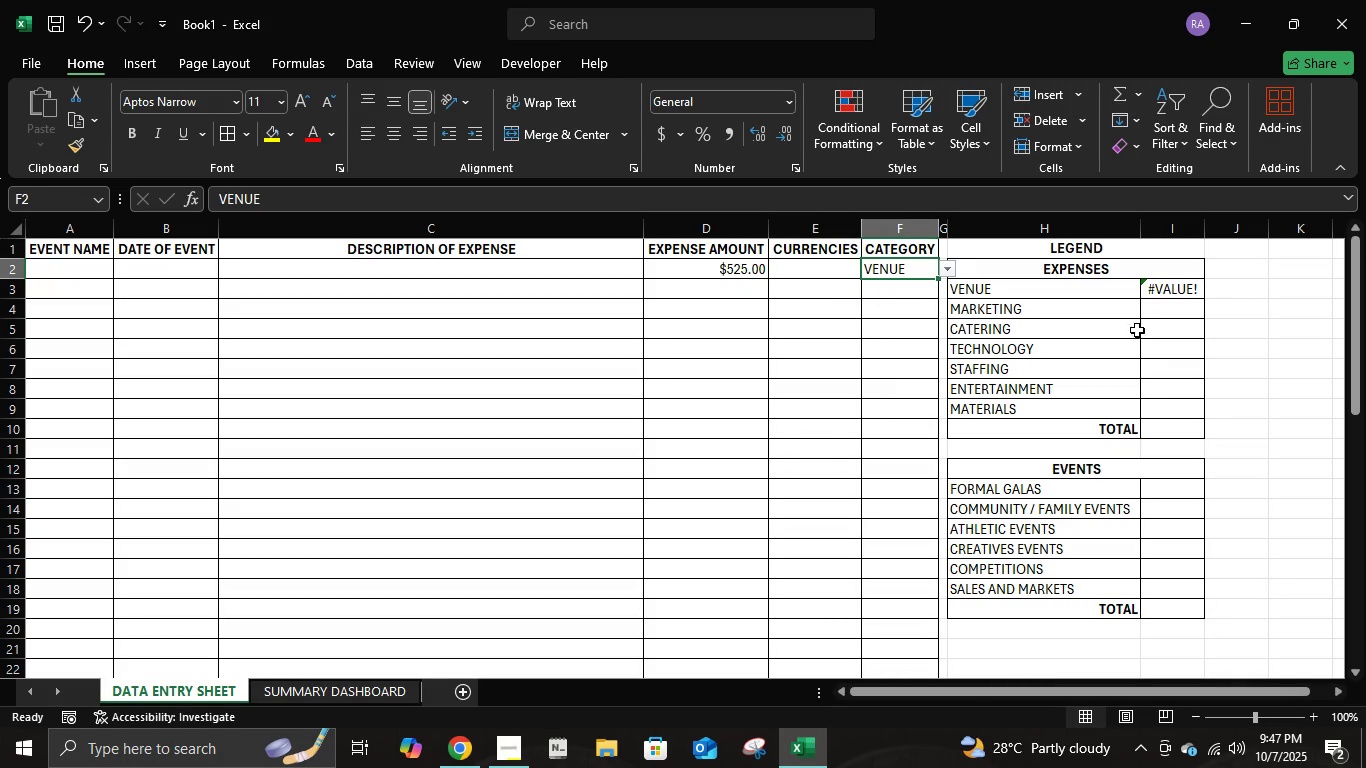 
left_click([727, 272])
 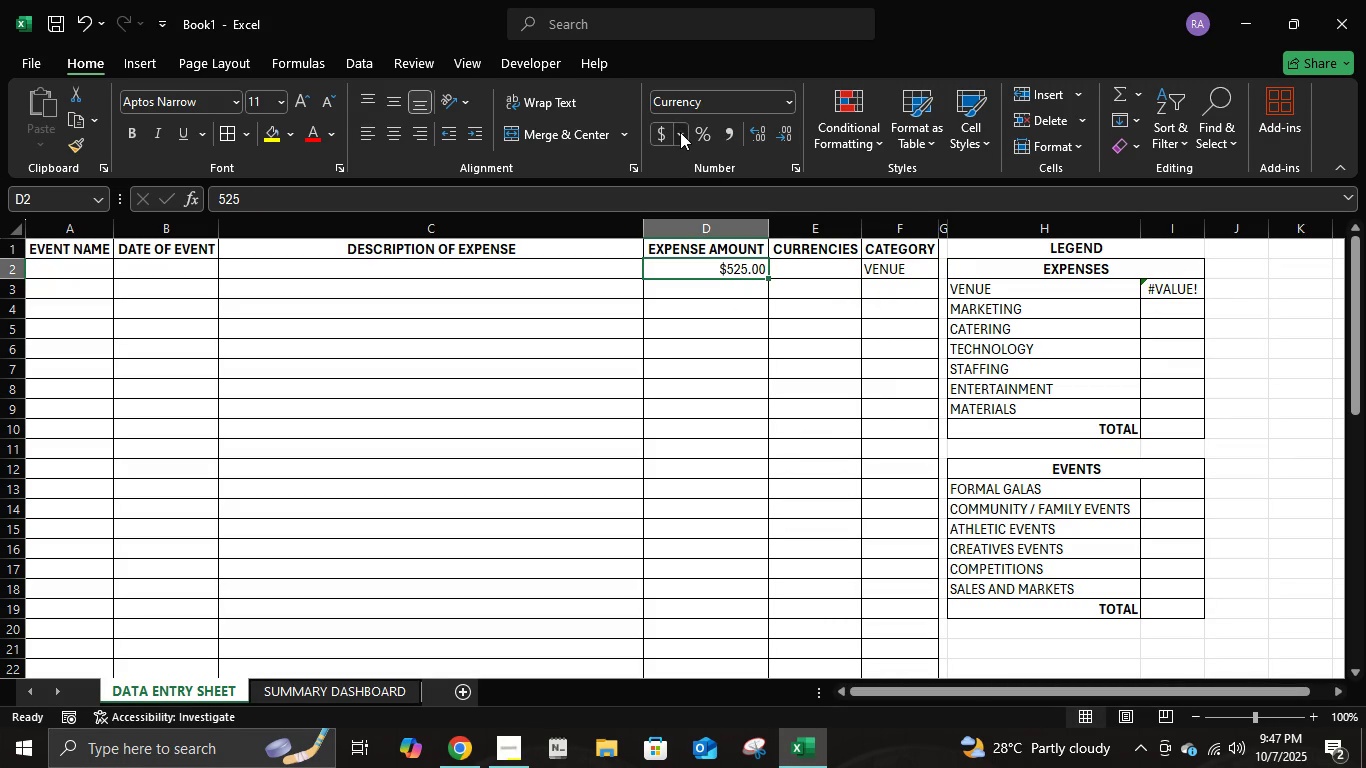 
left_click([680, 132])
 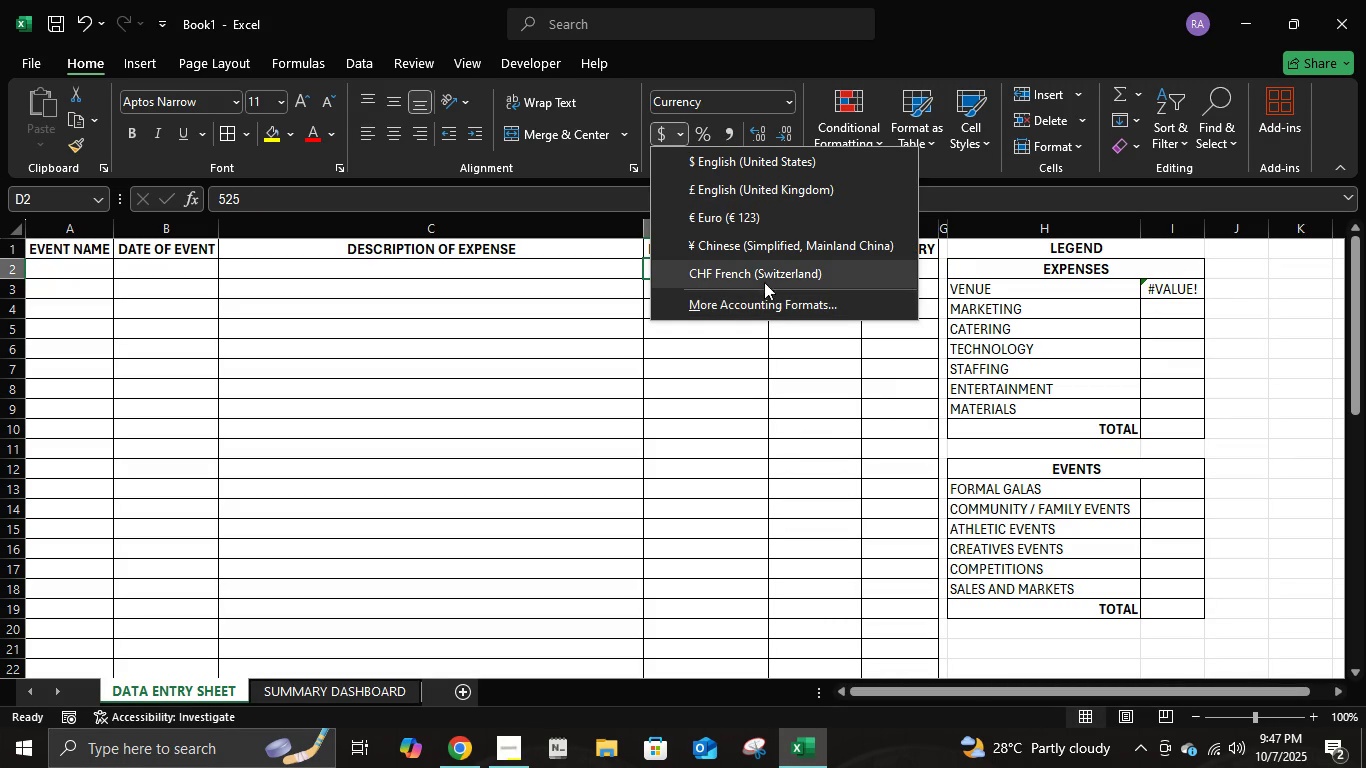 
left_click([777, 305])
 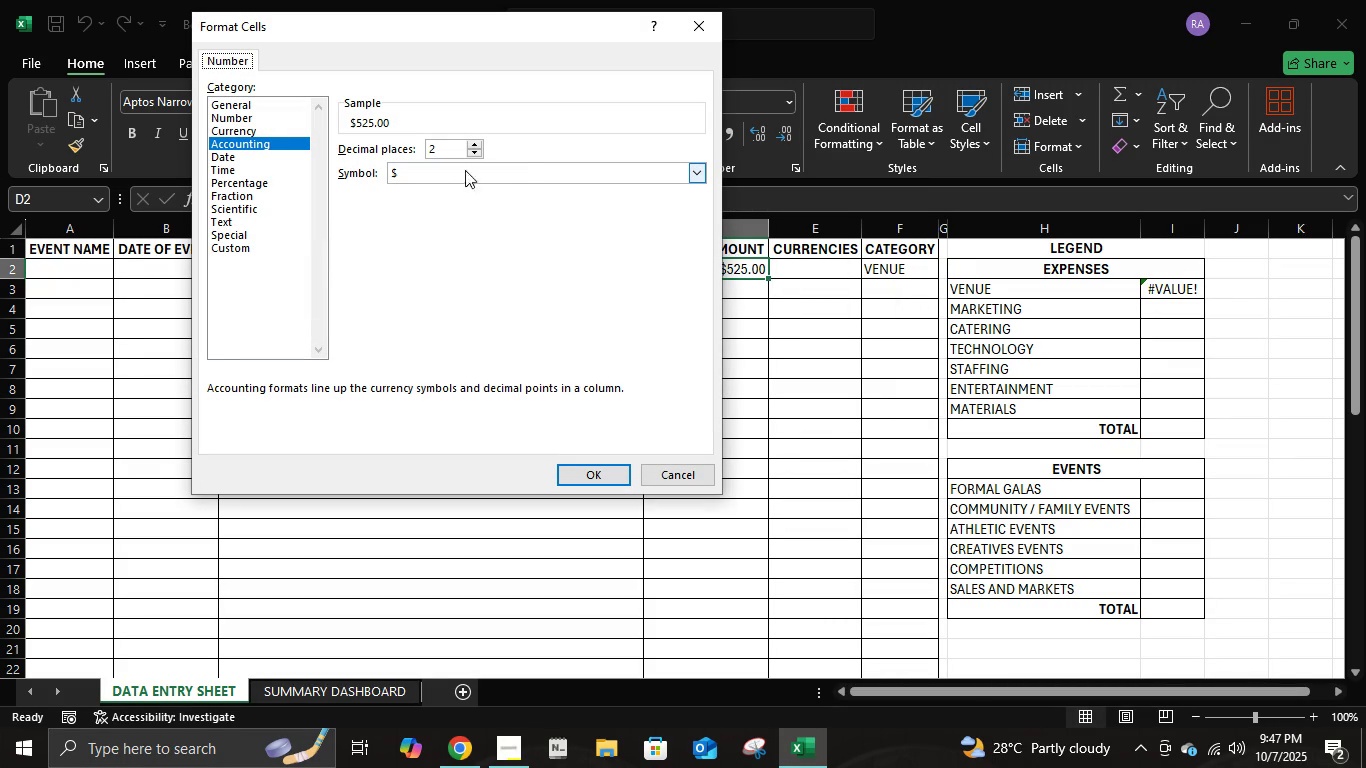 
left_click([521, 170])
 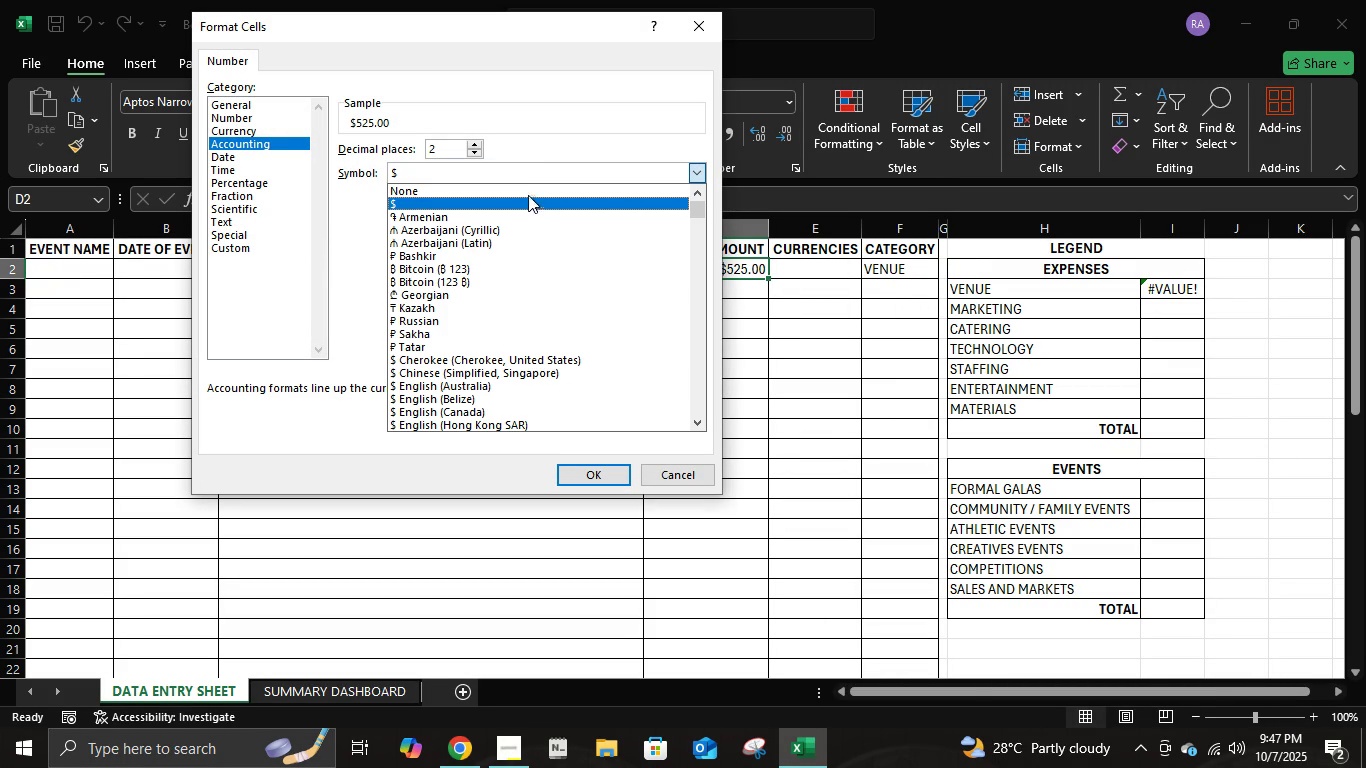 
left_click([528, 188])
 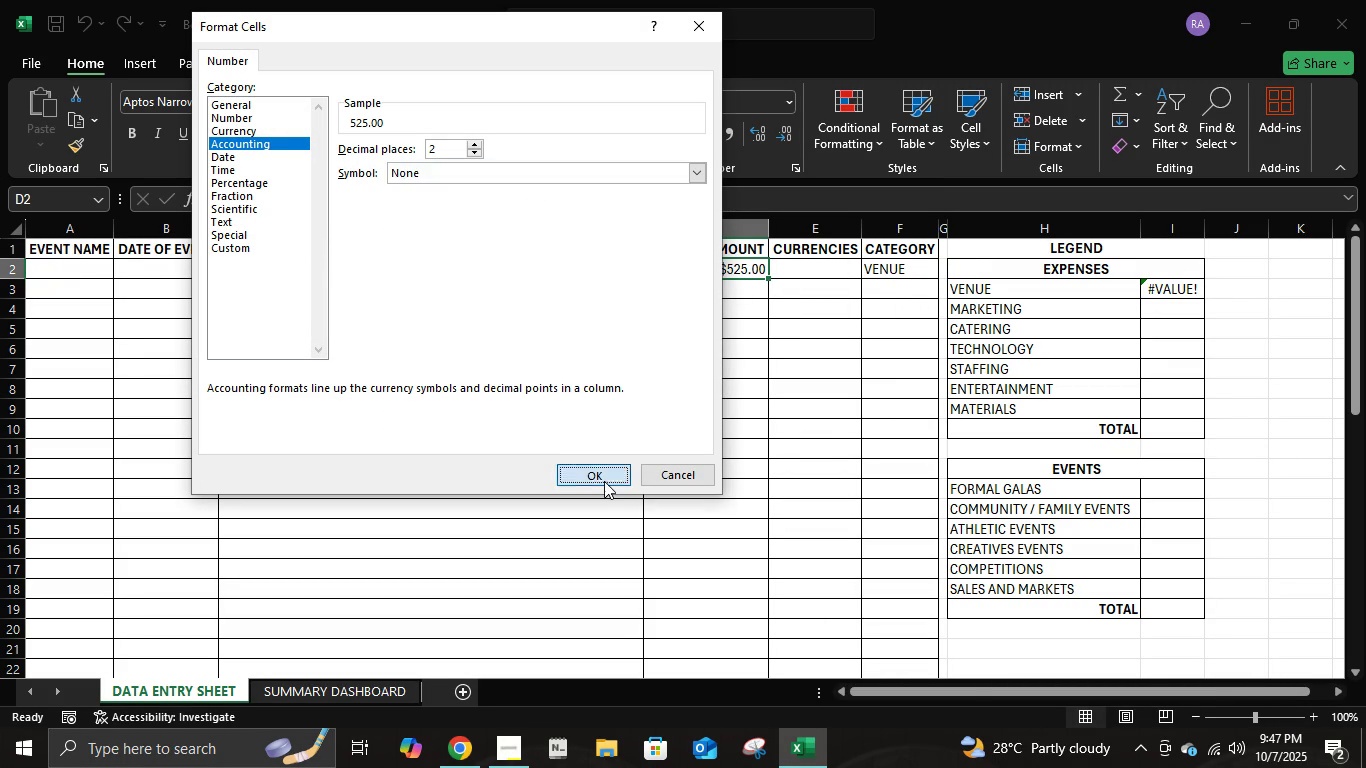 
left_click([604, 481])
 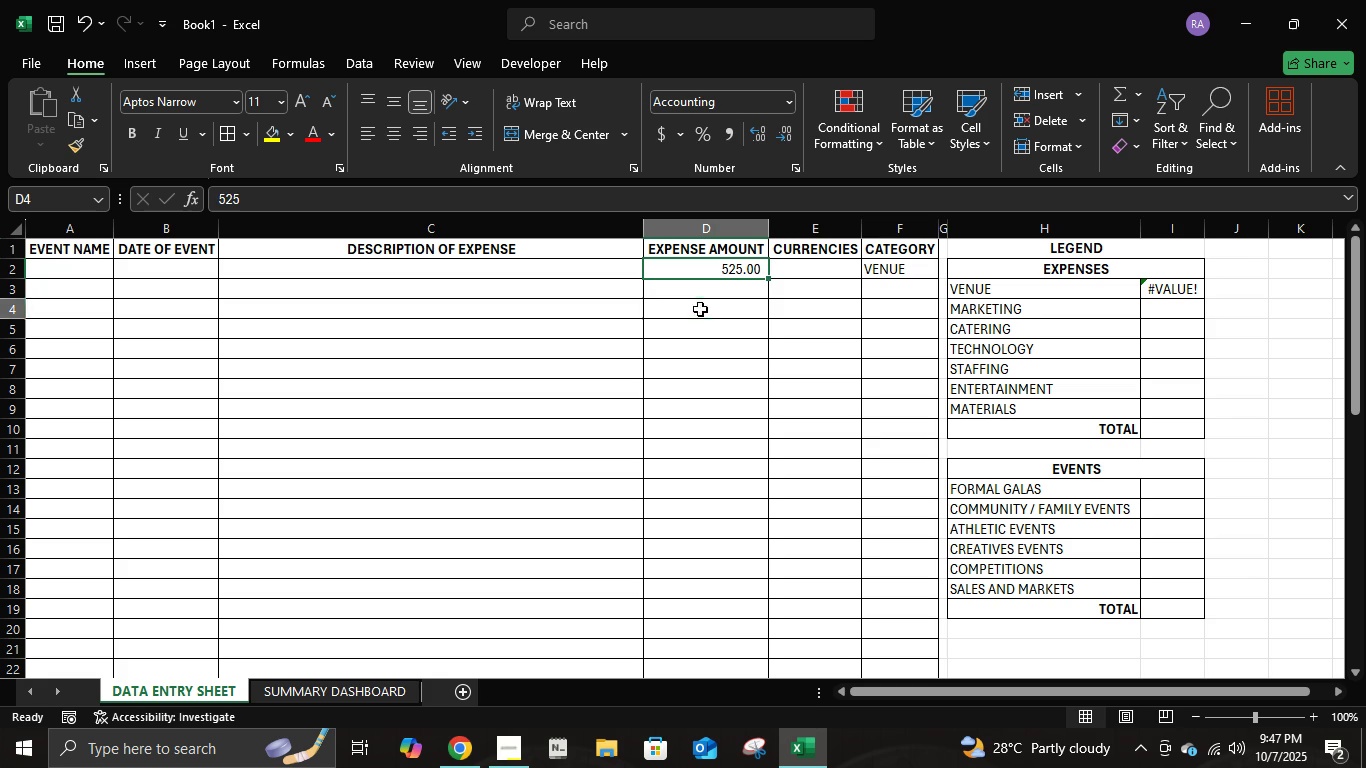 
left_click([700, 309])
 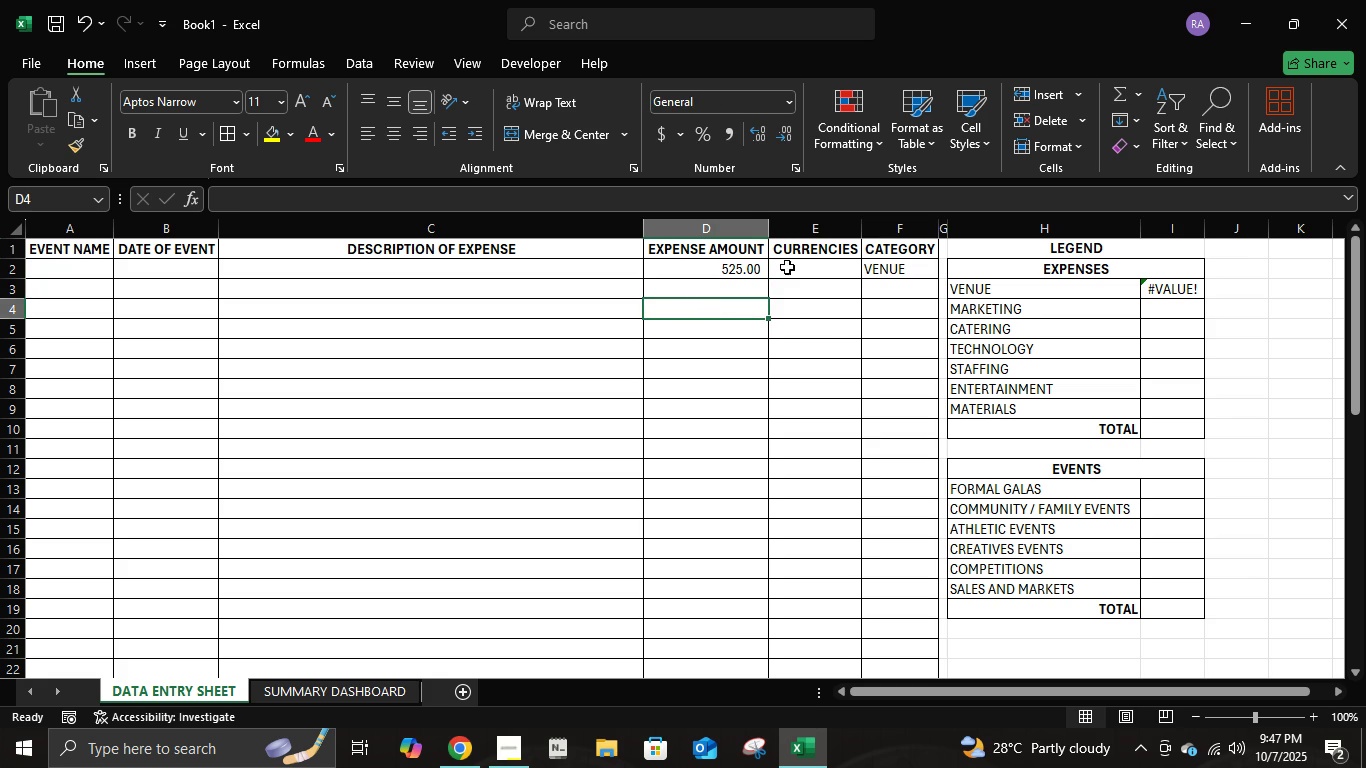 
left_click([787, 267])
 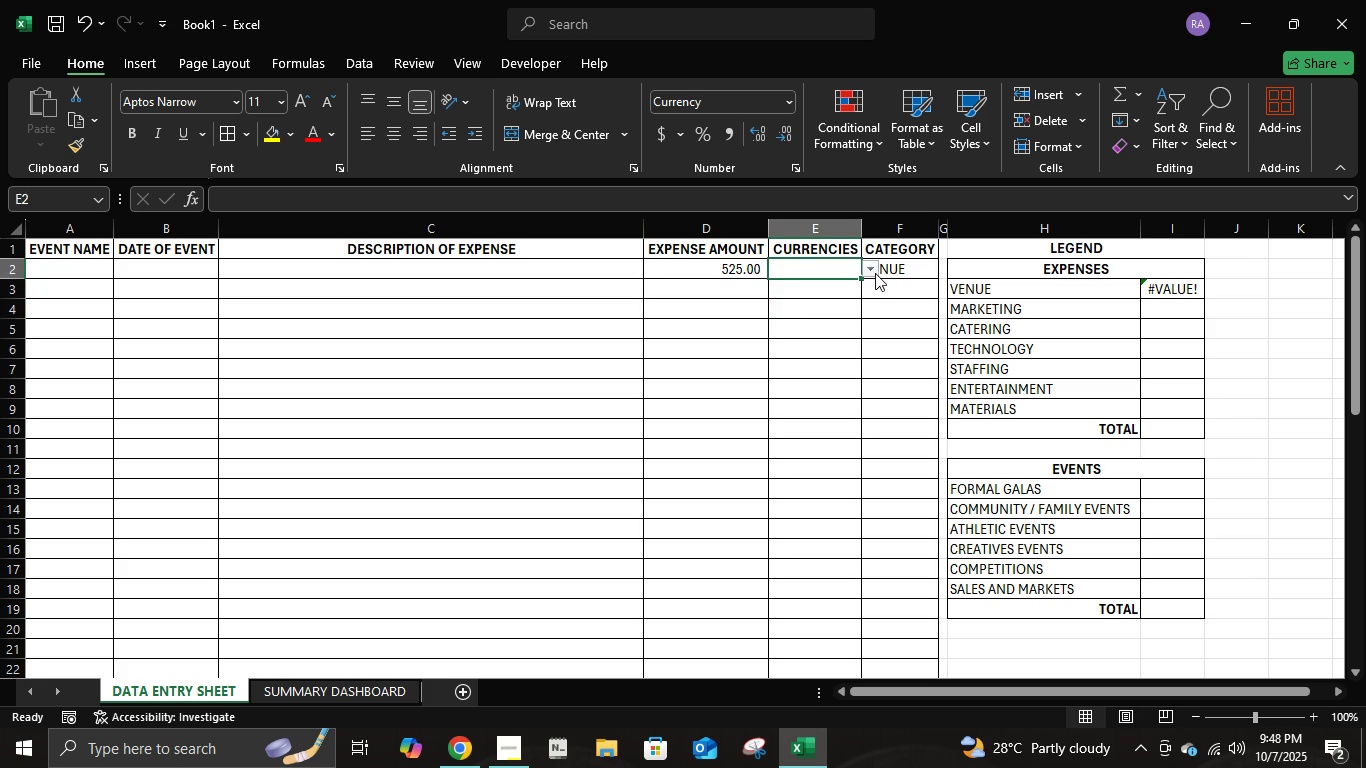 
left_click([875, 273])
 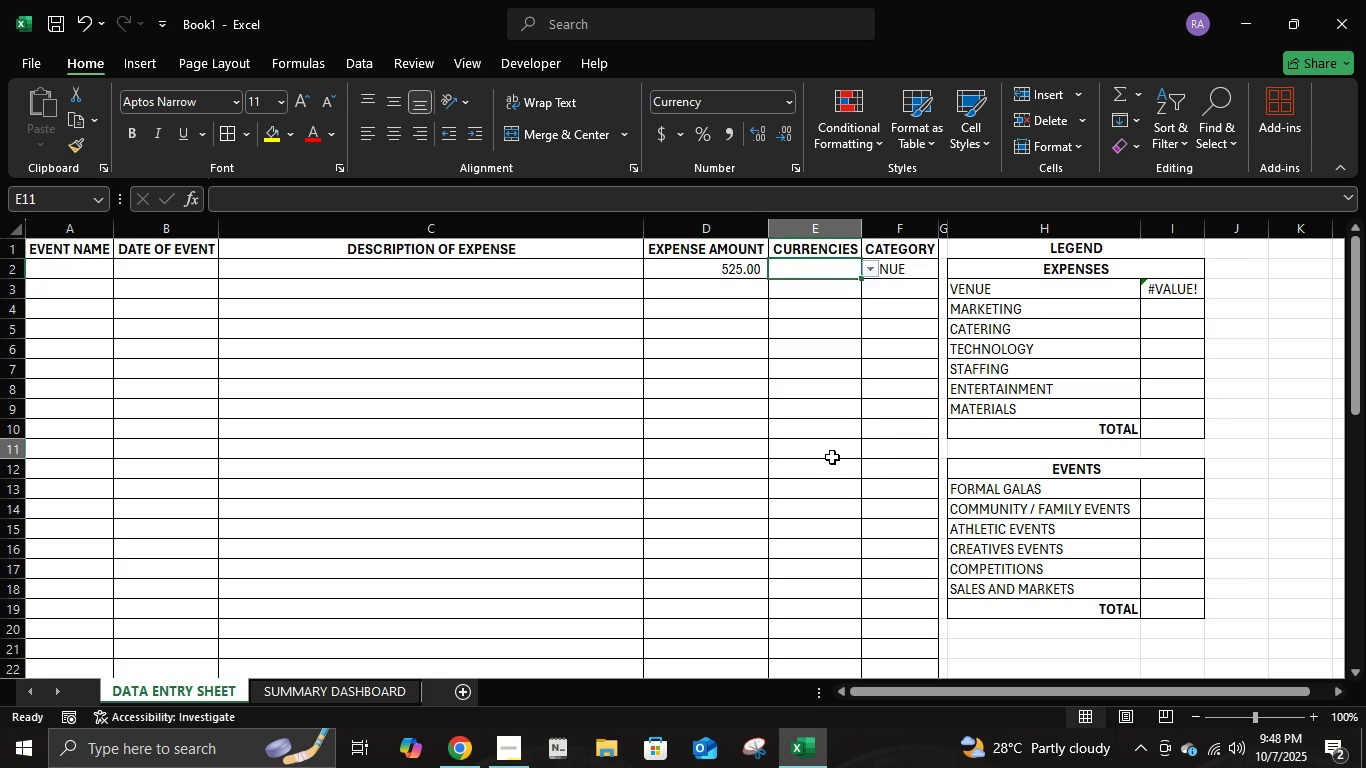 
left_click([832, 457])
 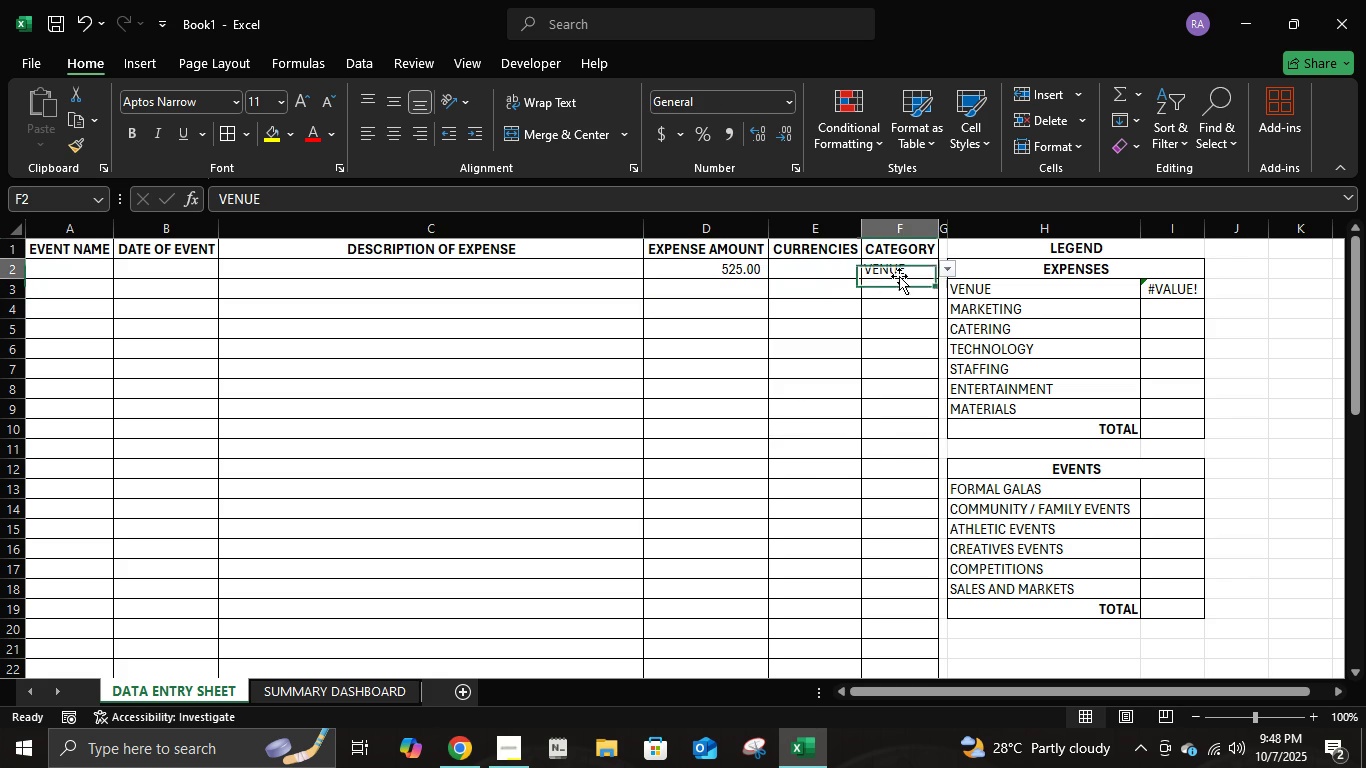 
left_click([899, 276])
 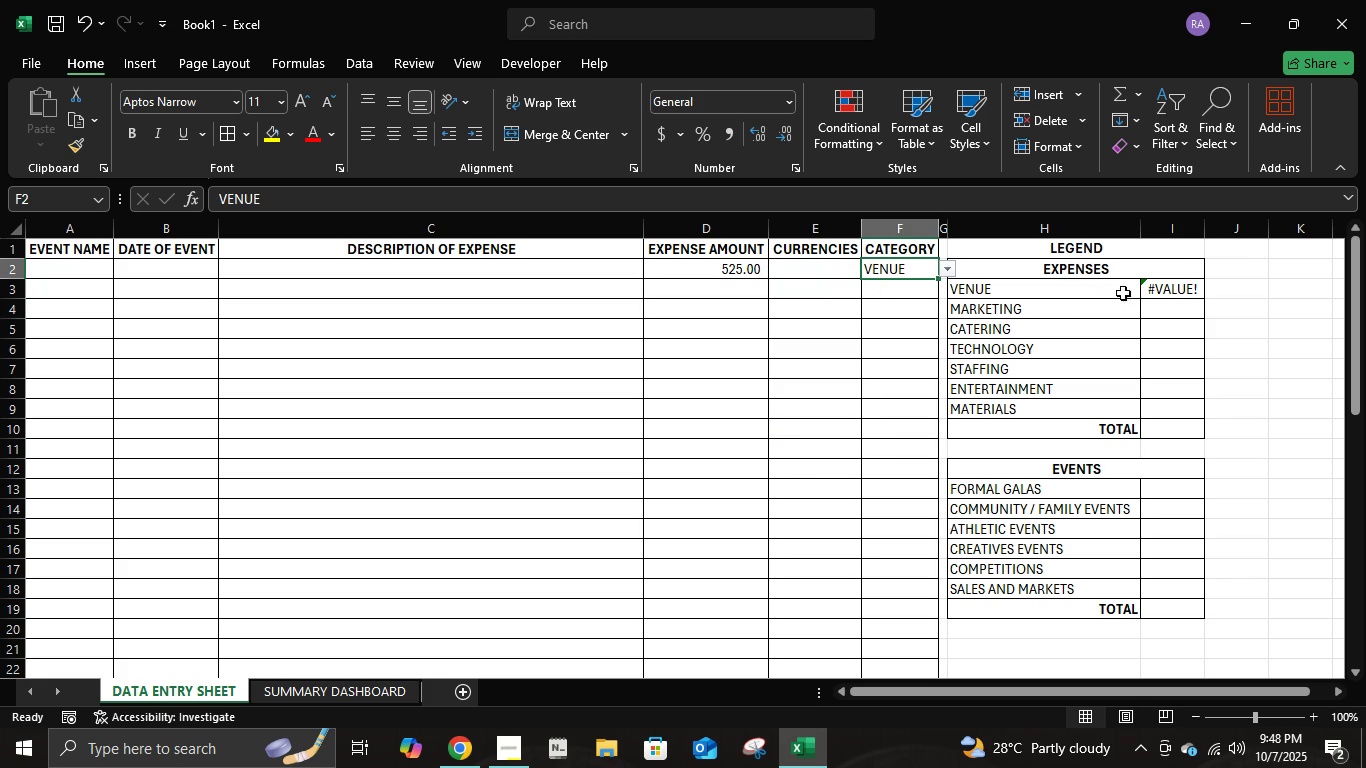 
left_click([1186, 291])
 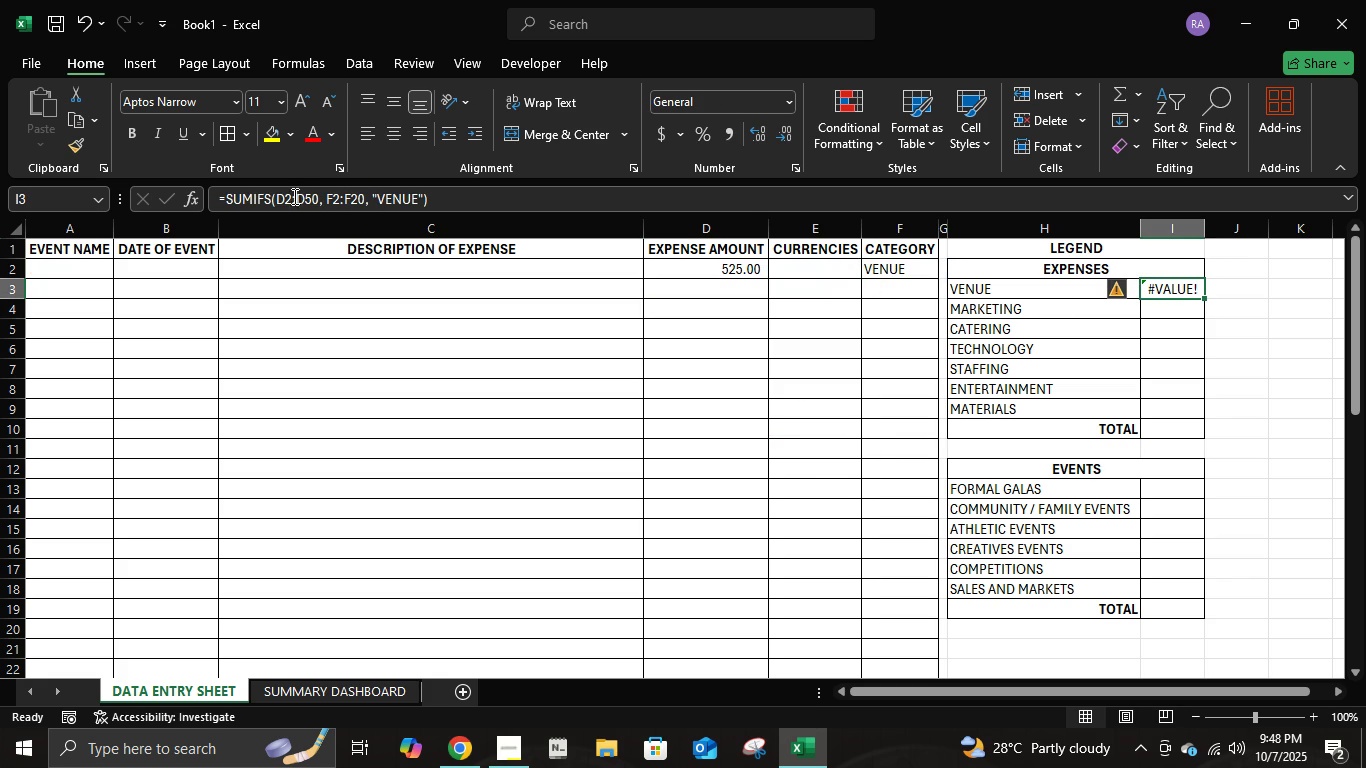 
left_click([286, 195])
 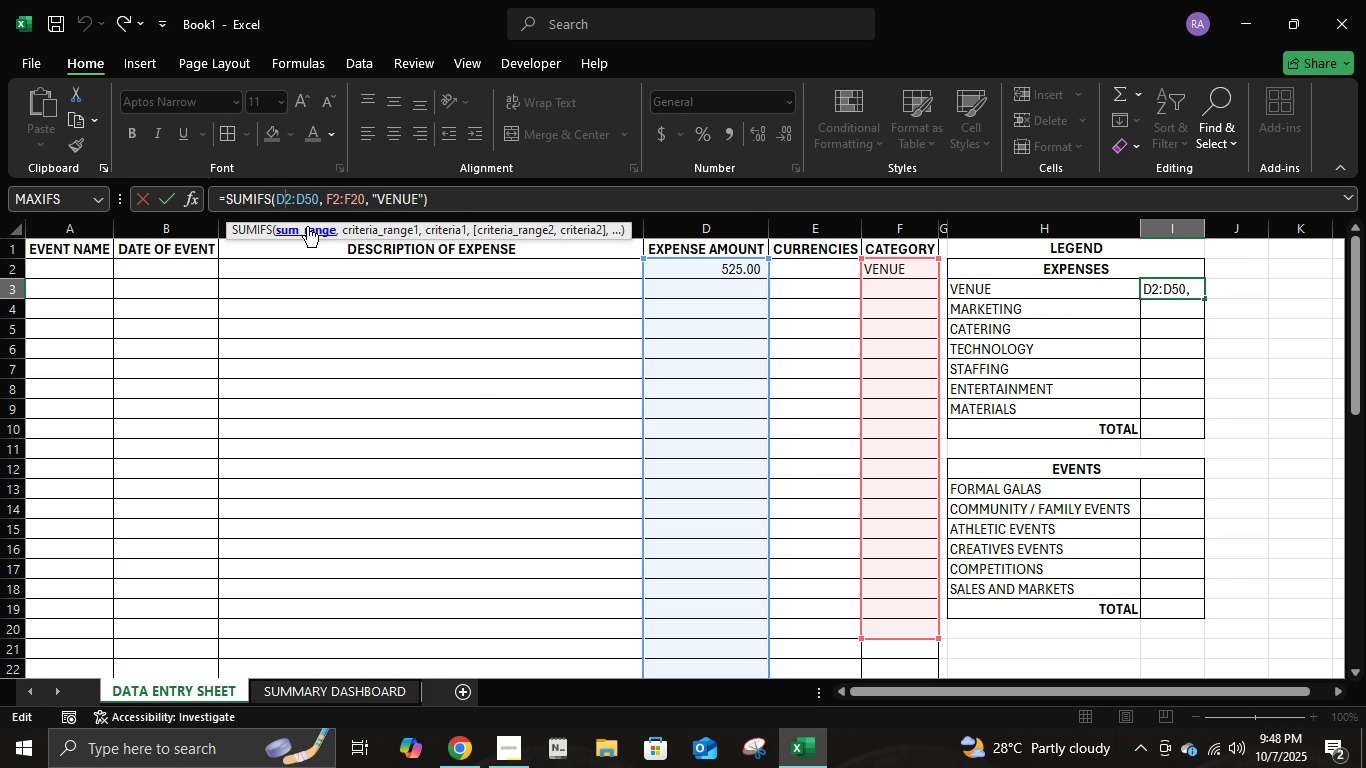 
key(Backspace)
 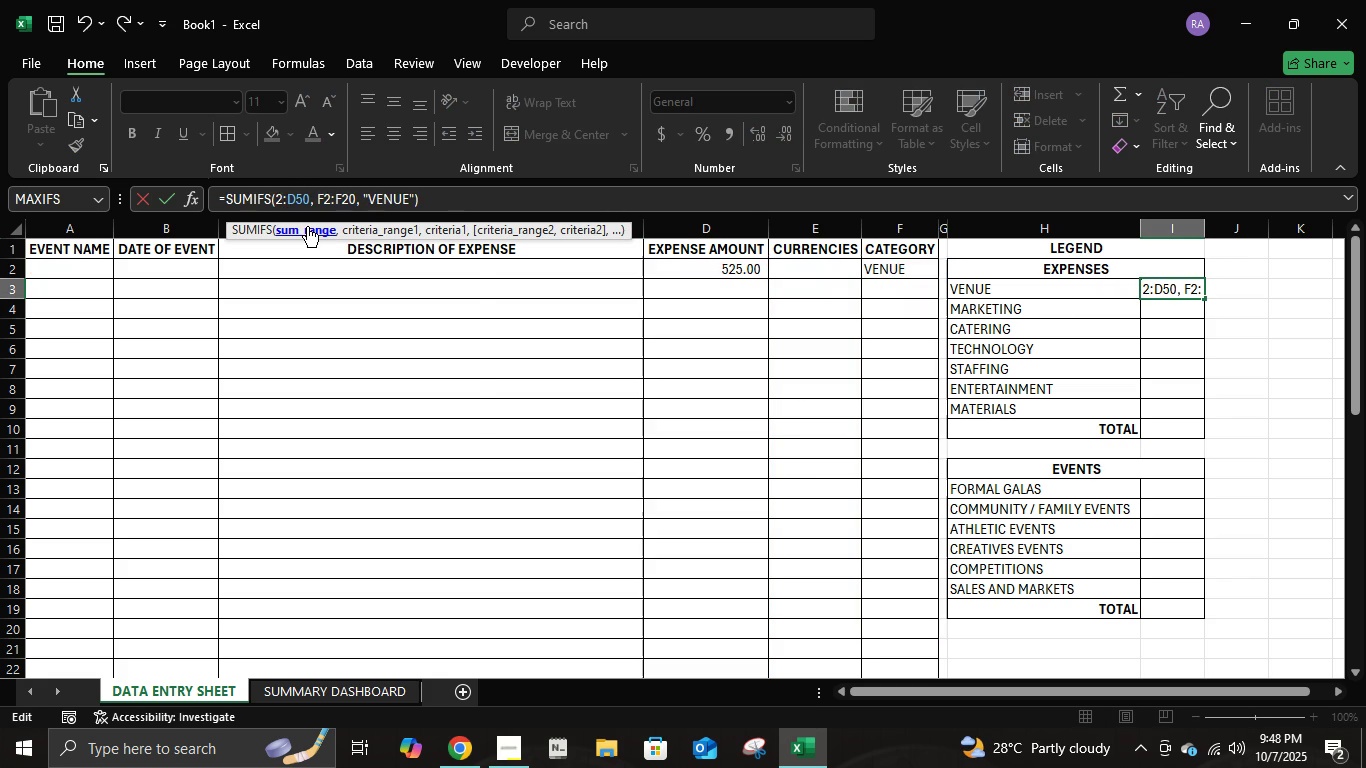 
key(F)
 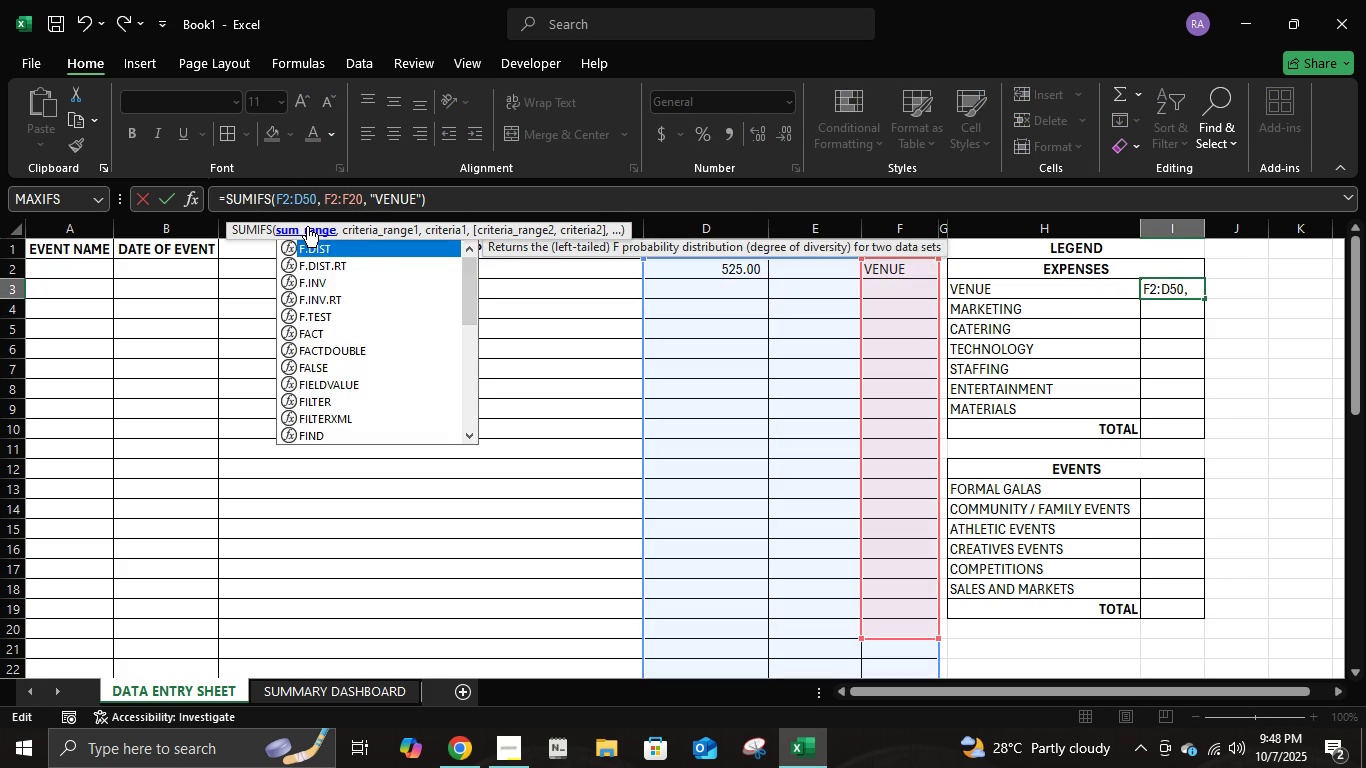 
key(ArrowRight)
 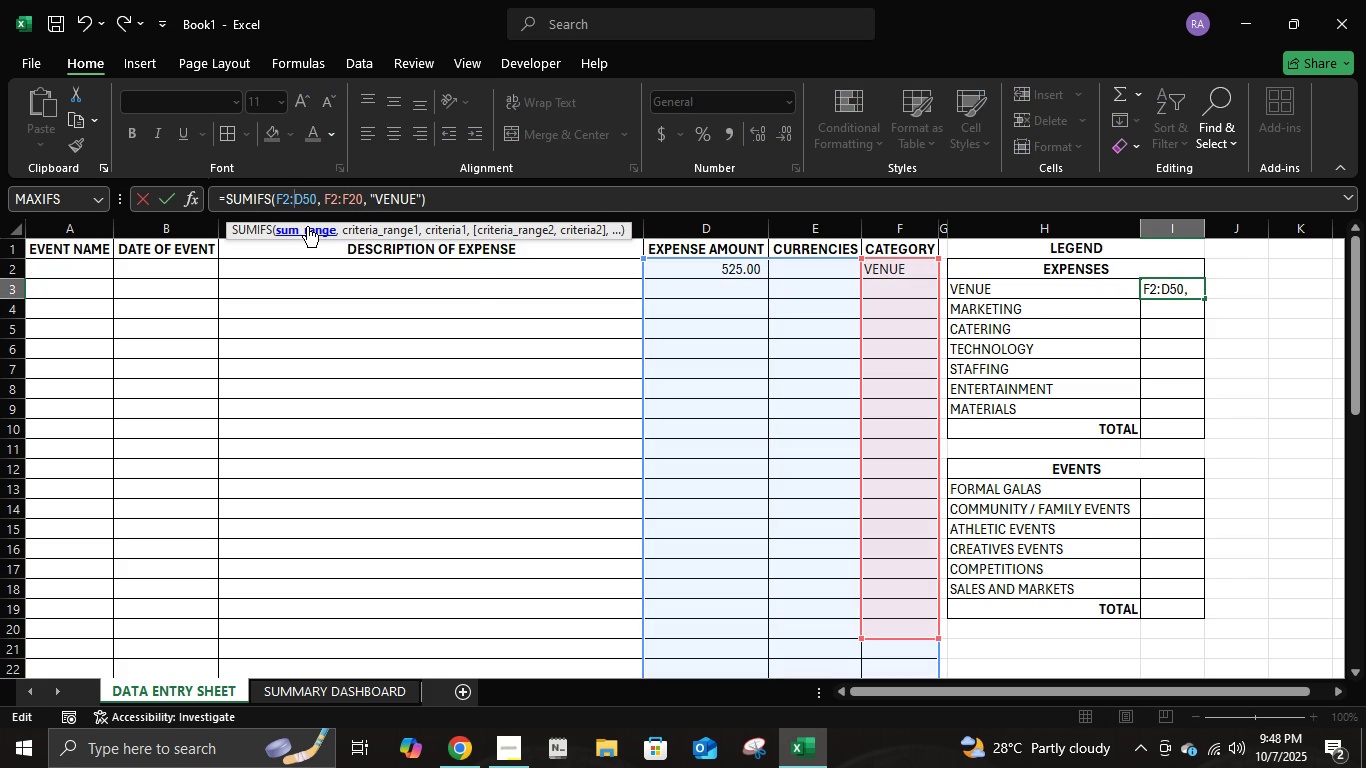 
key(ArrowRight)
 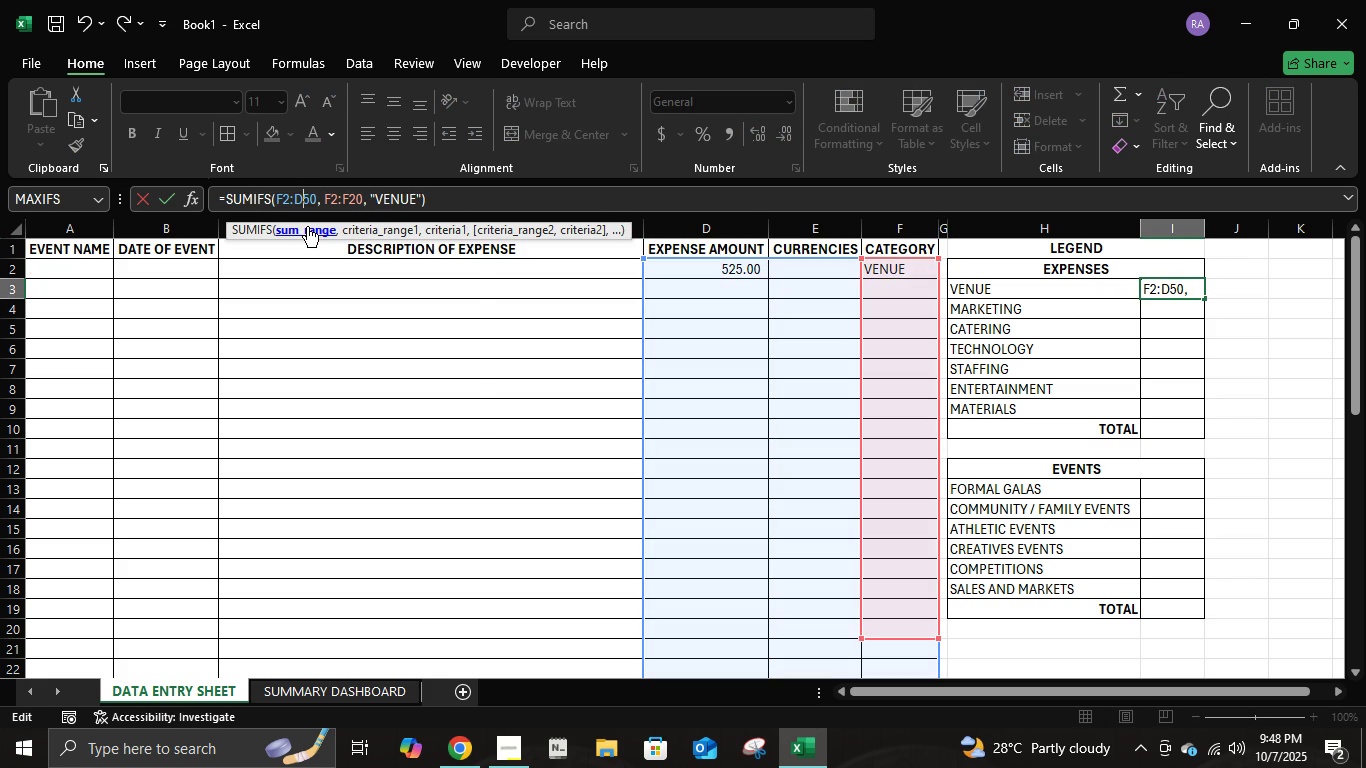 
key(ArrowRight)
 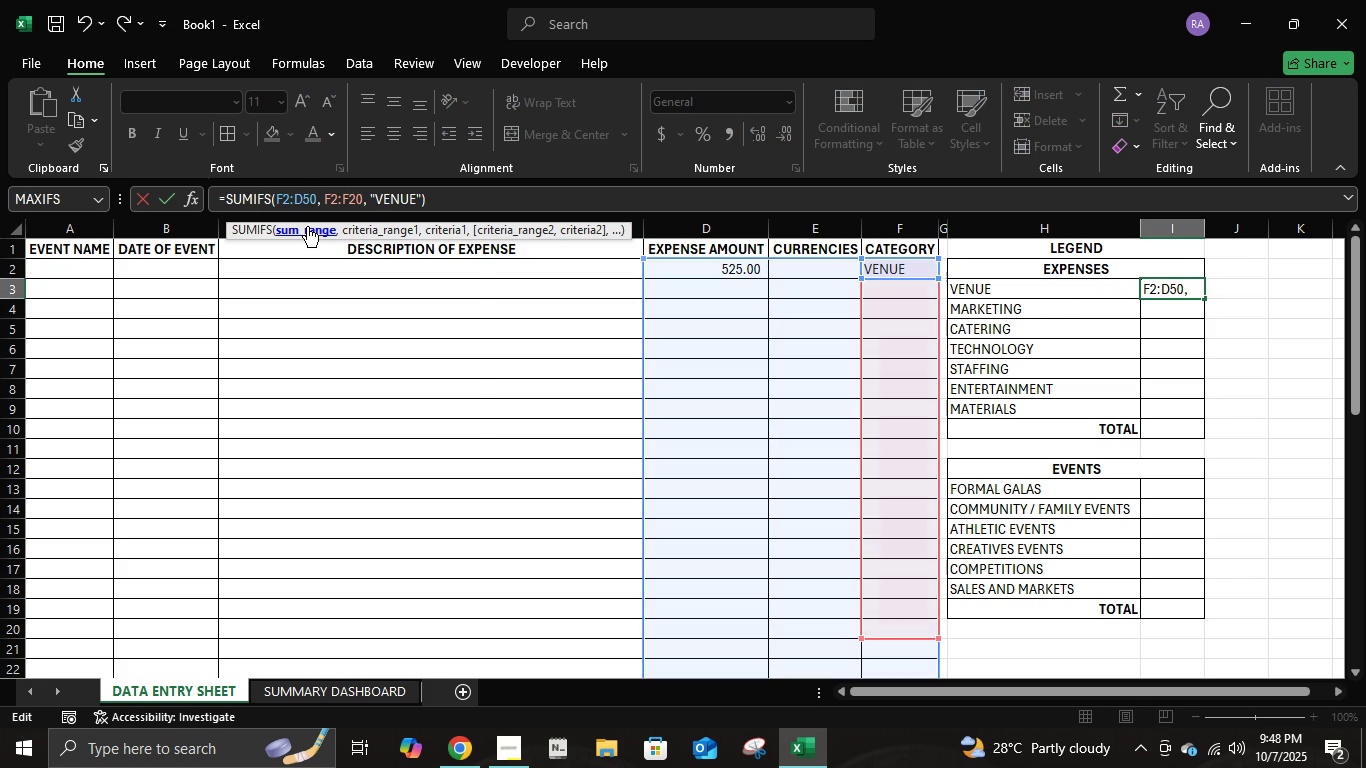 
key(Backspace)
 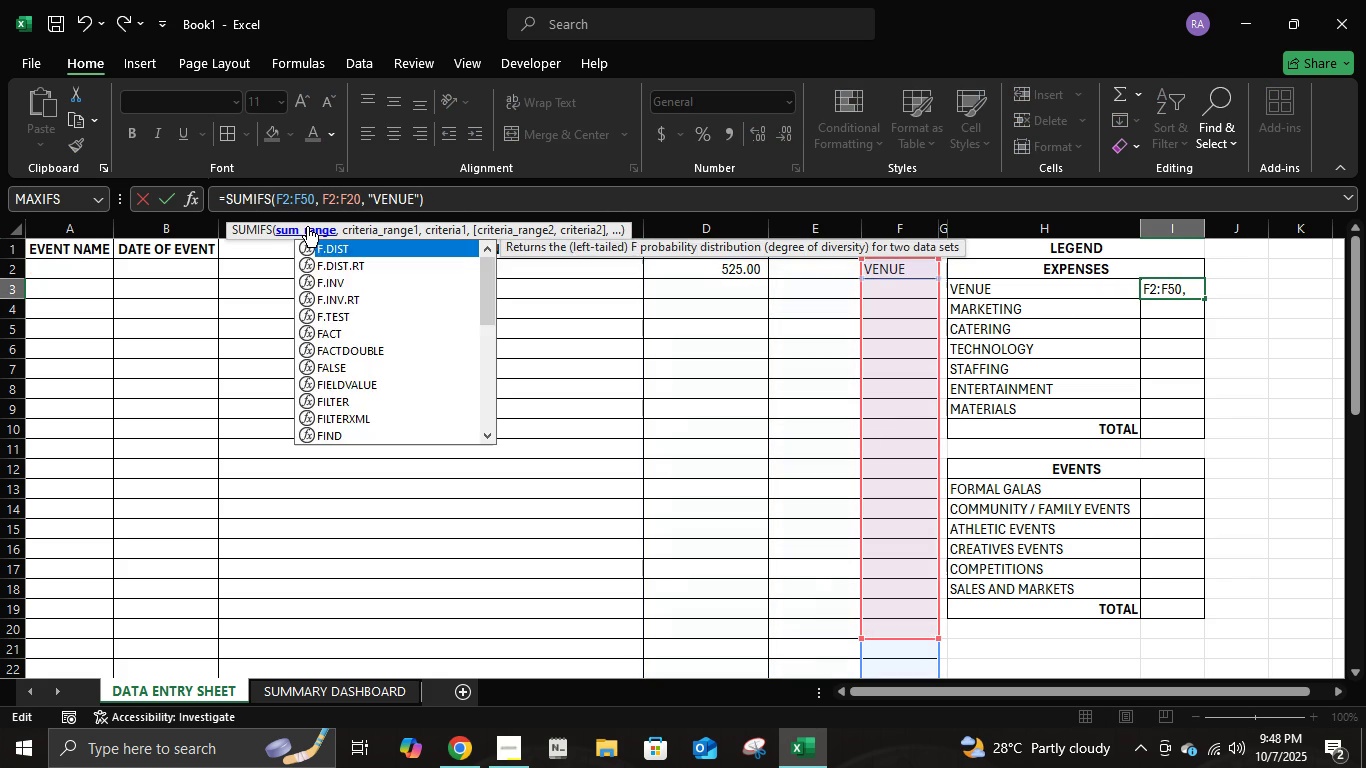 
key(F)
 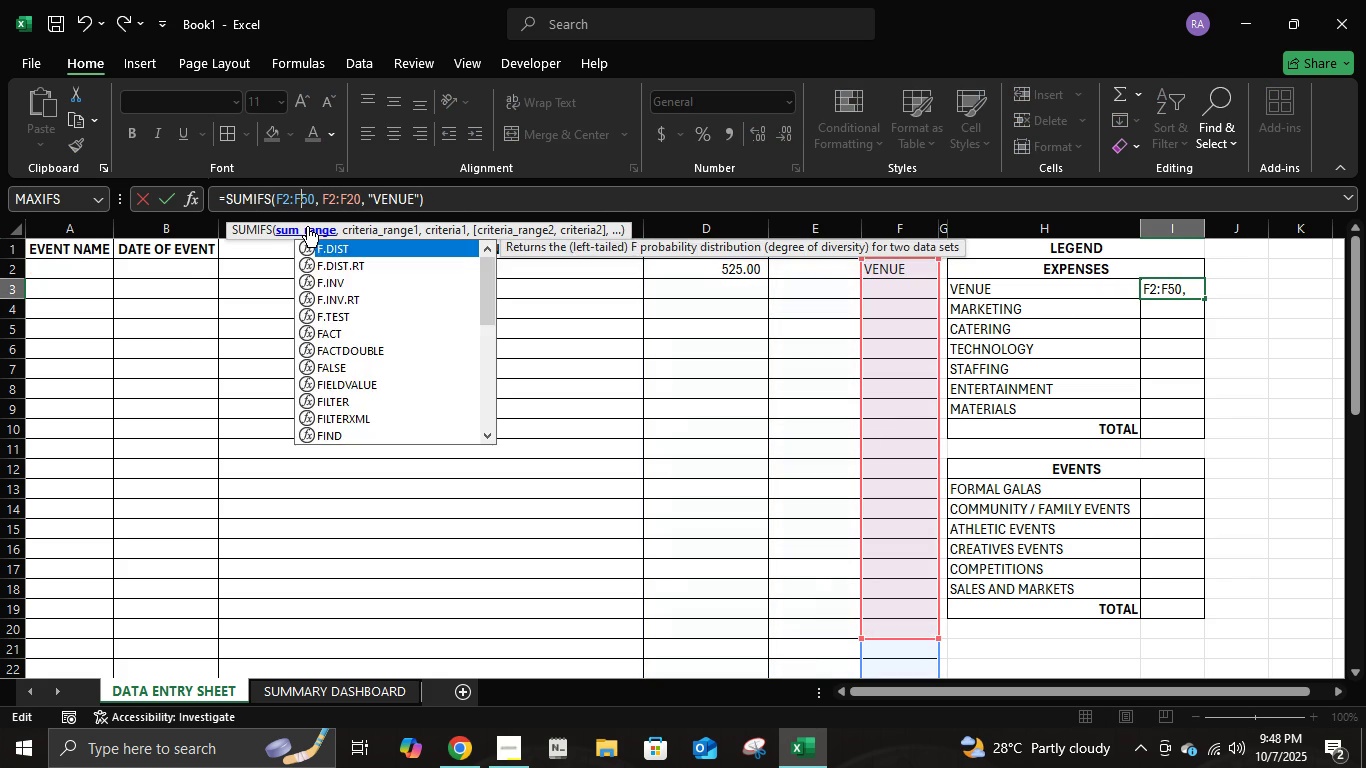 
key(ArrowRight)
 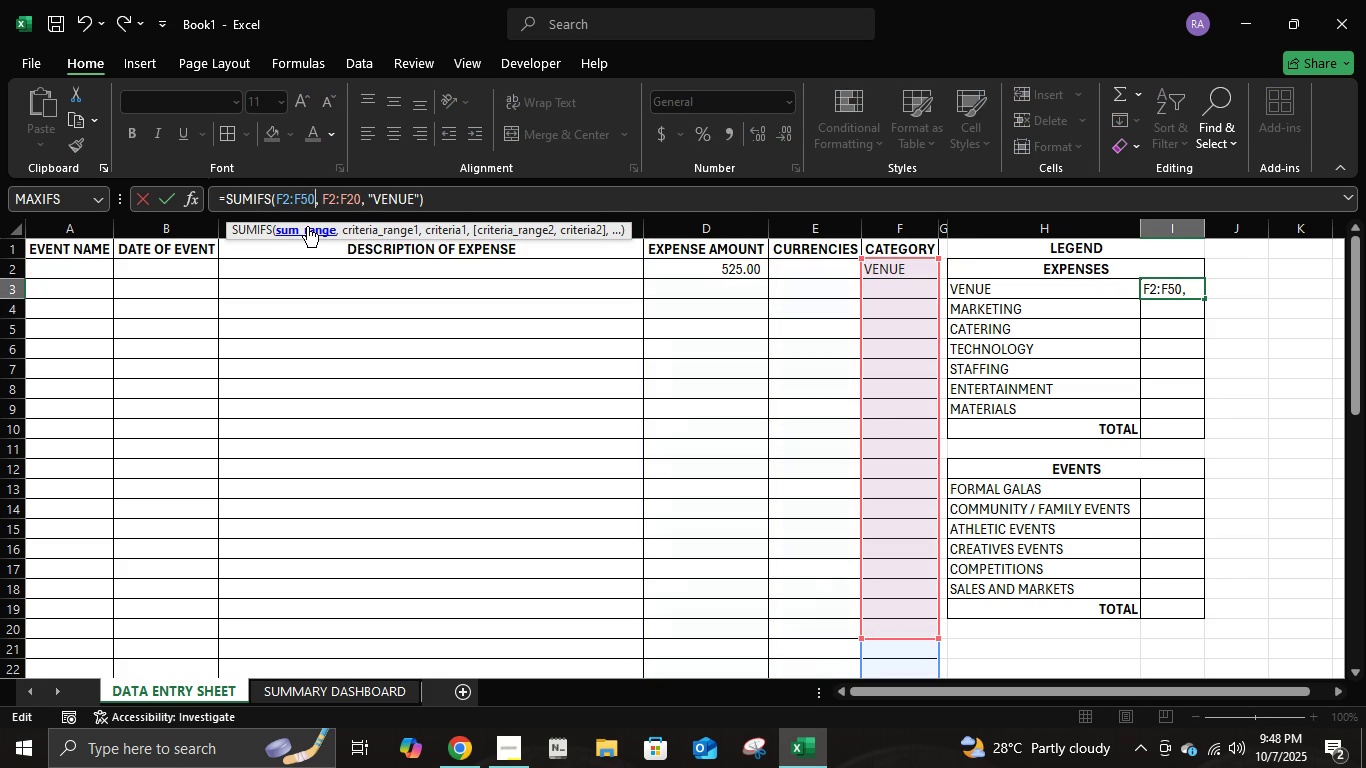 
key(ArrowRight)
 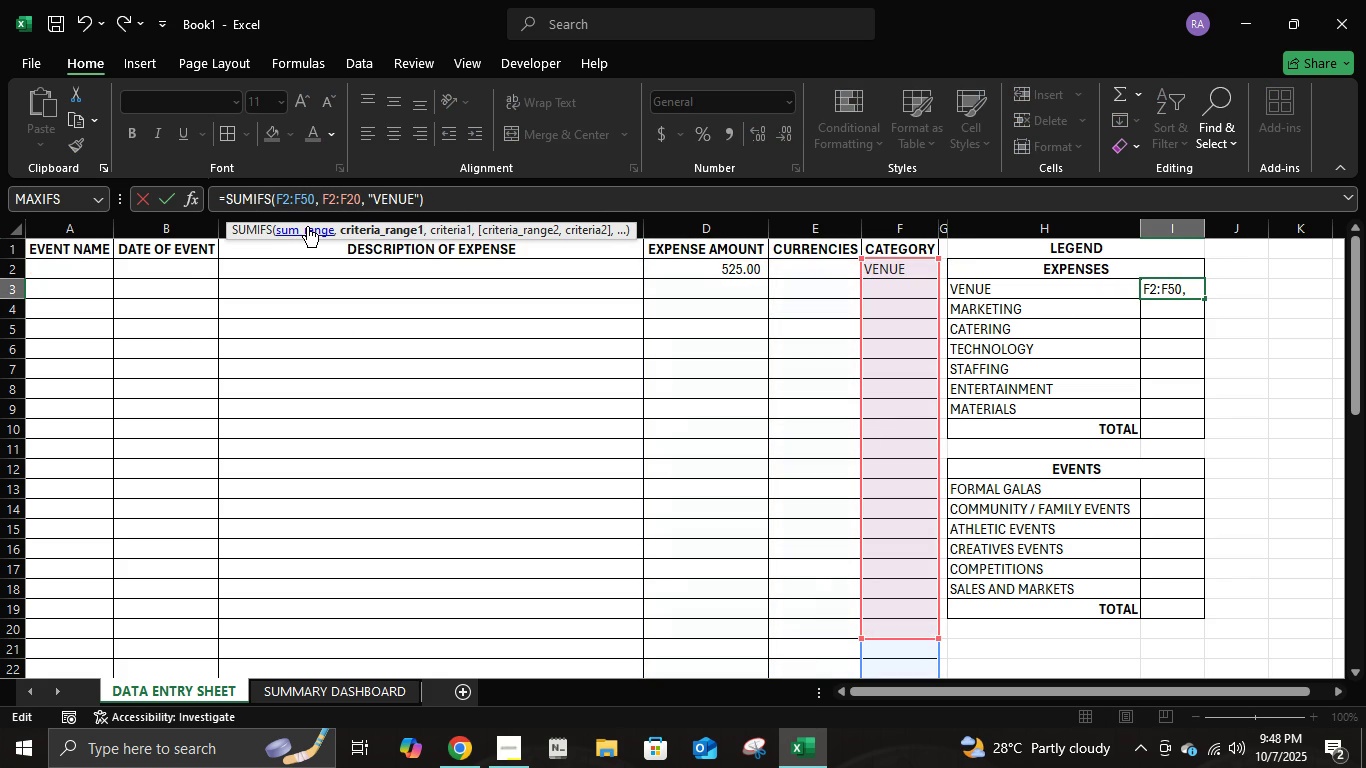 
key(ArrowRight)
 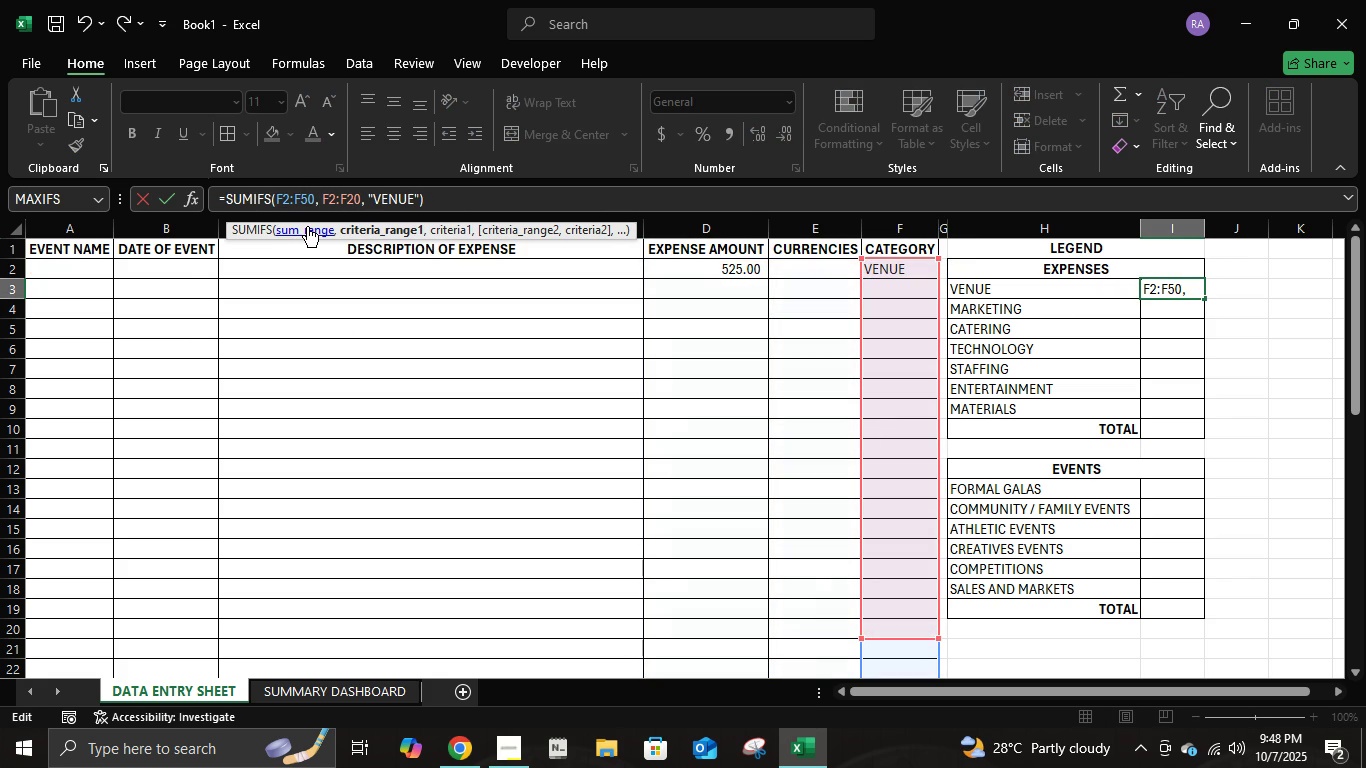 
key(ArrowRight)
 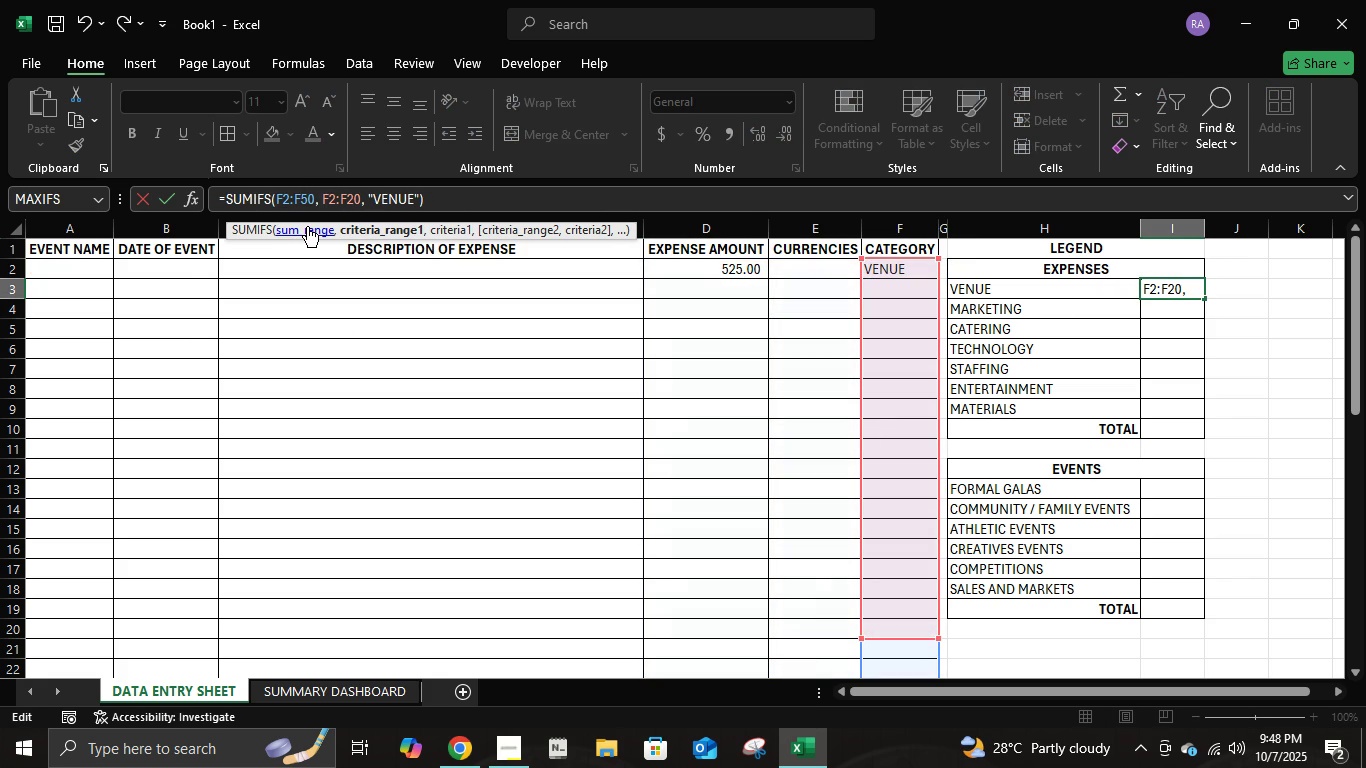 
key(Backspace)
 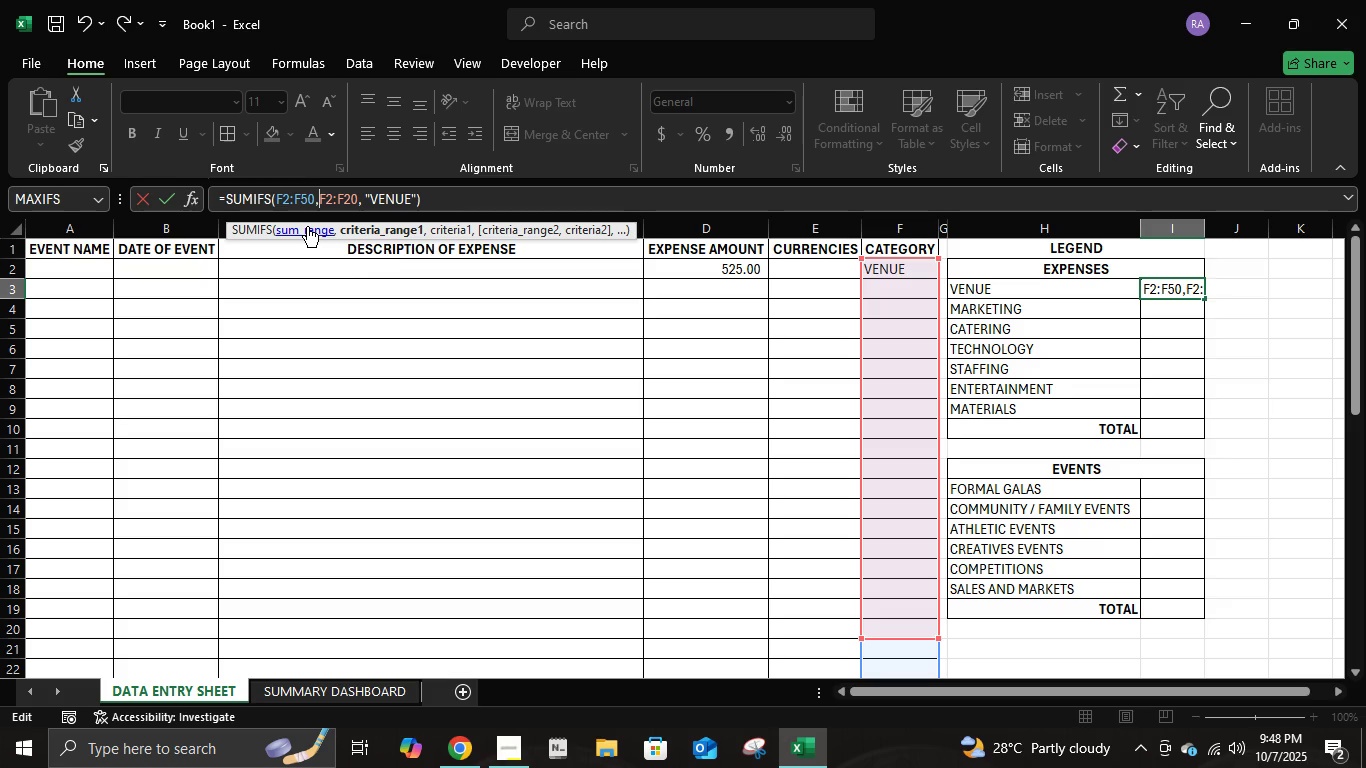 
key(Space)
 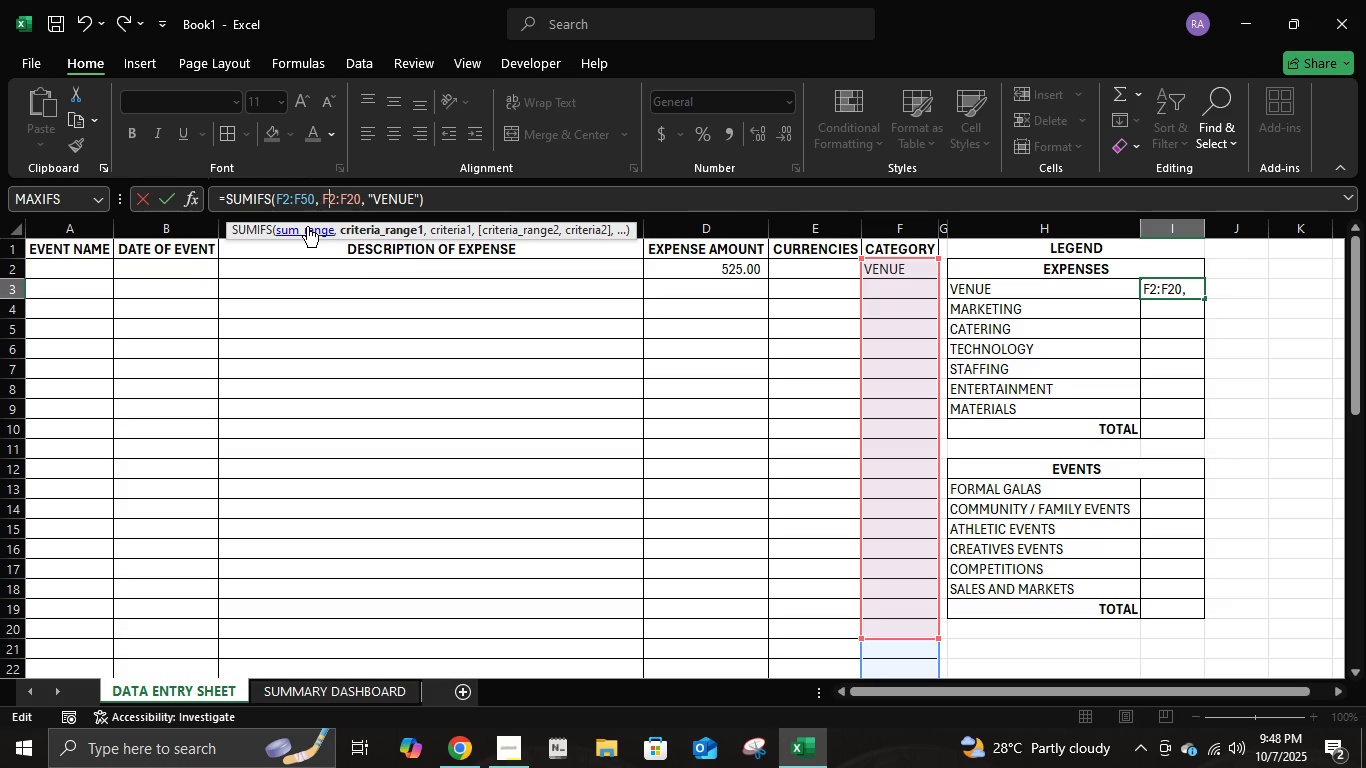 
key(ArrowRight)
 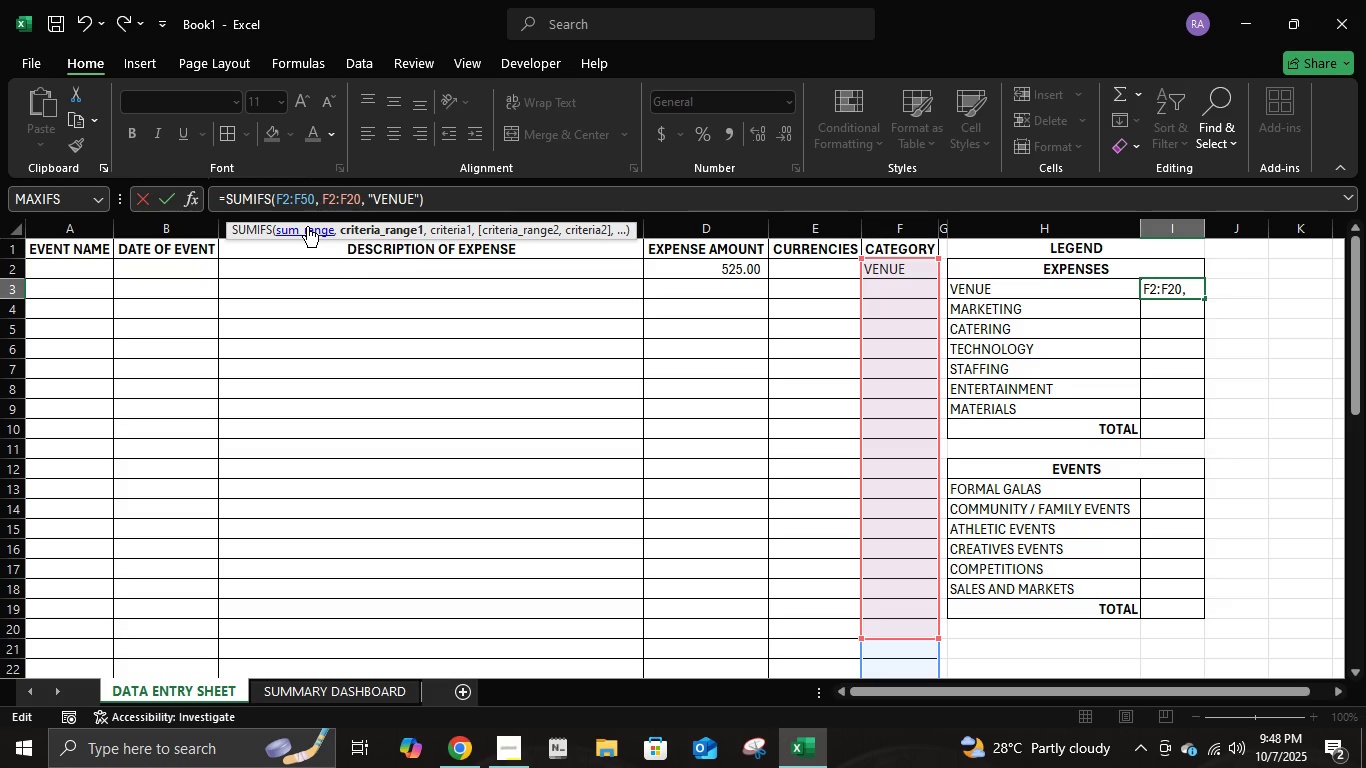 
key(Backspace)
 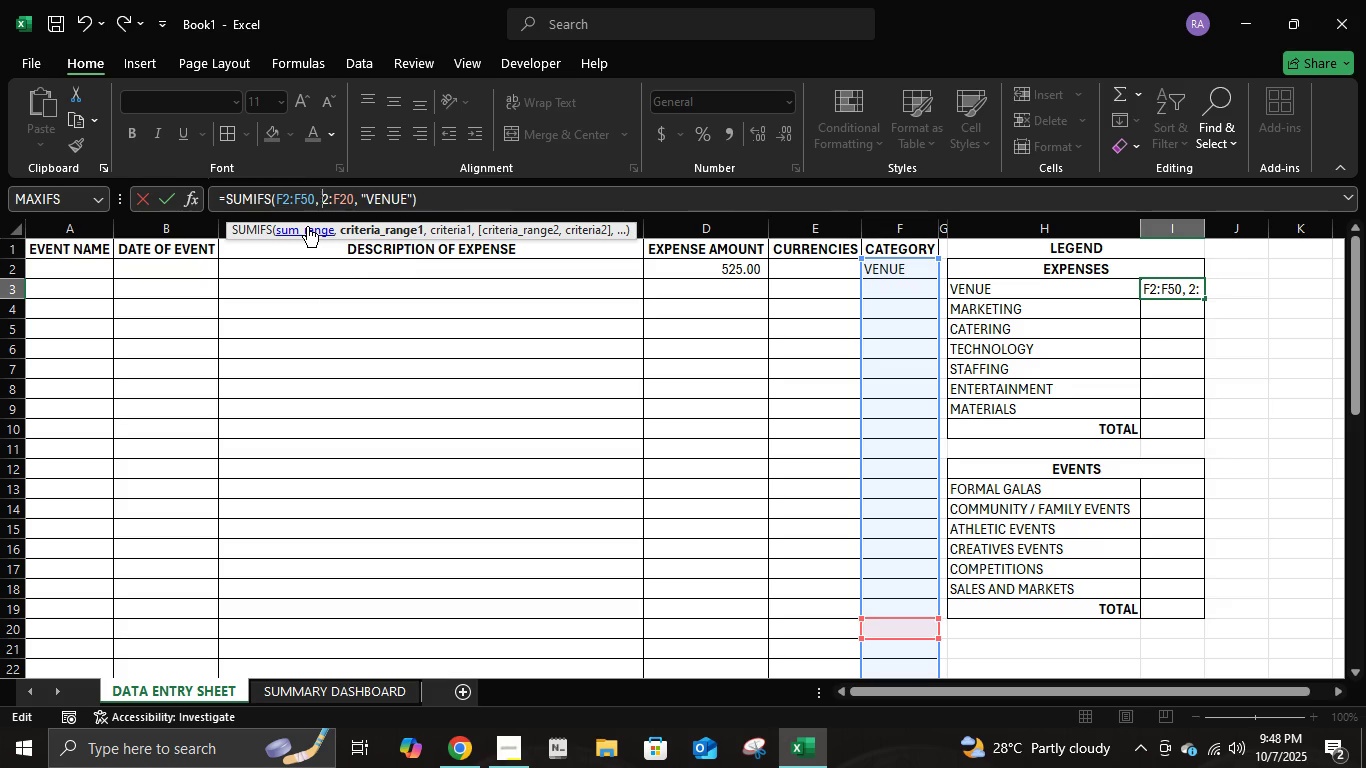 
key(D)
 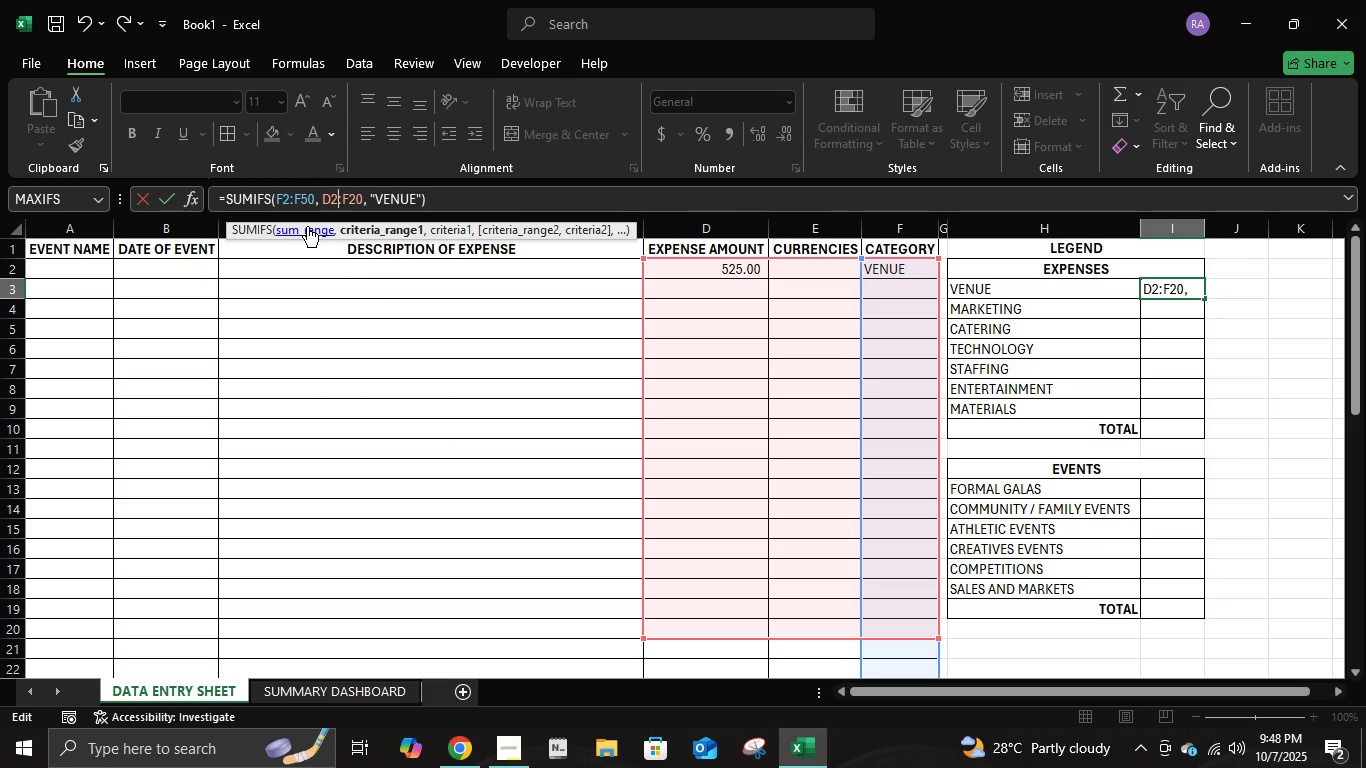 
key(ArrowRight)
 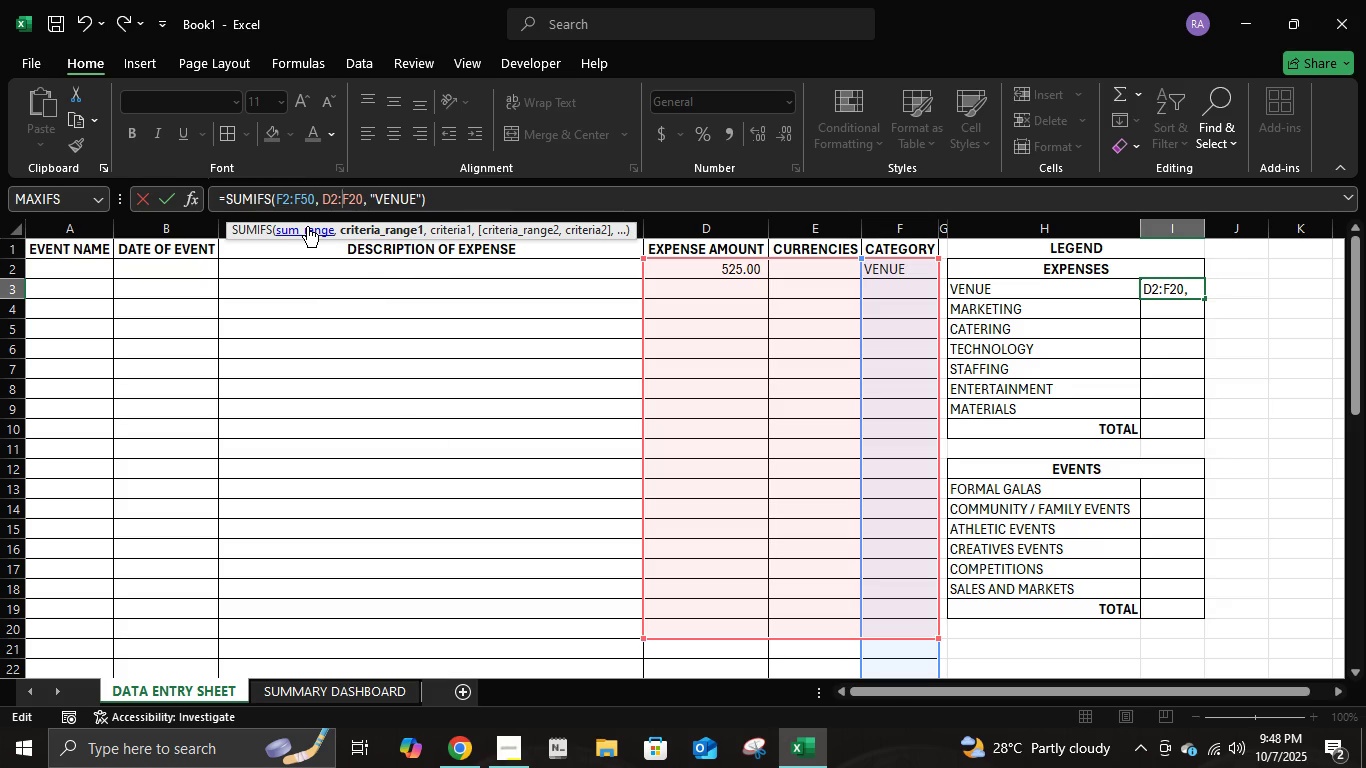 
key(ArrowRight)
 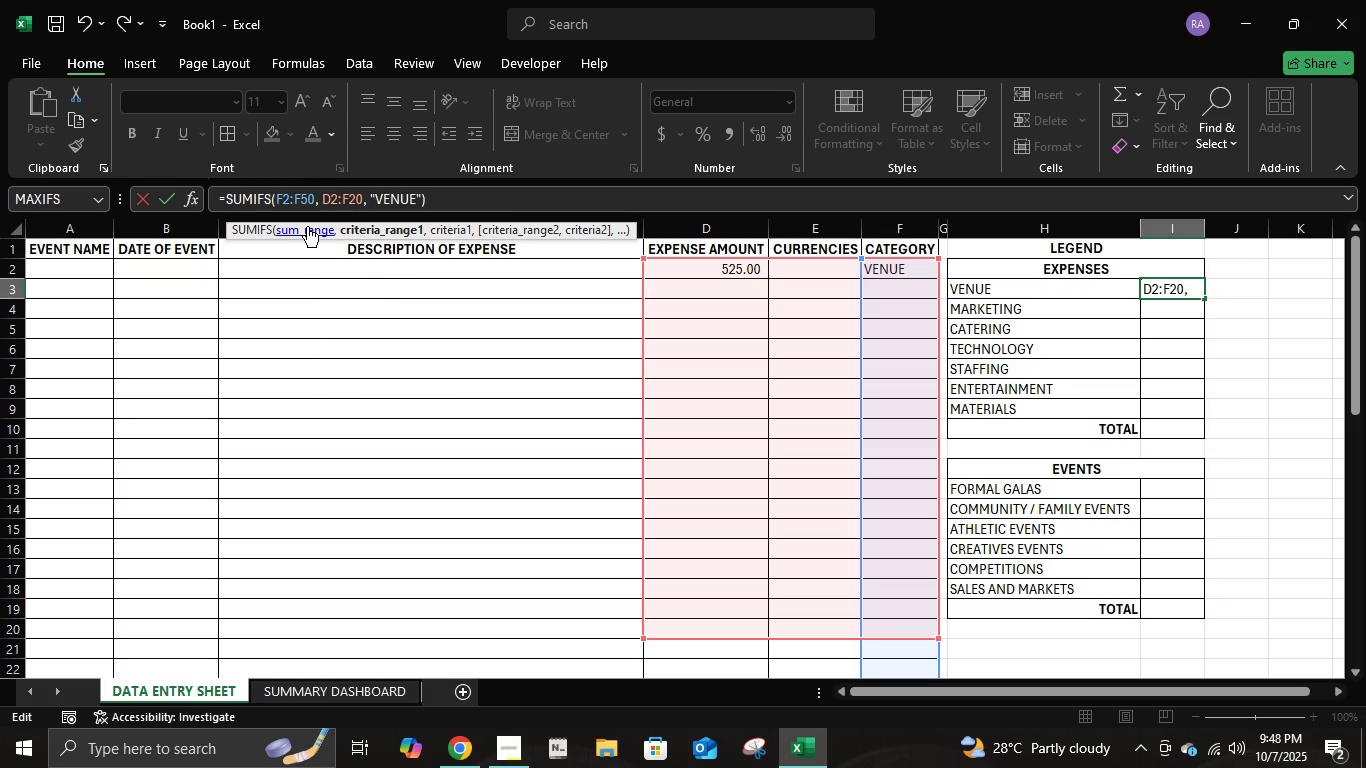 
key(ArrowRight)
 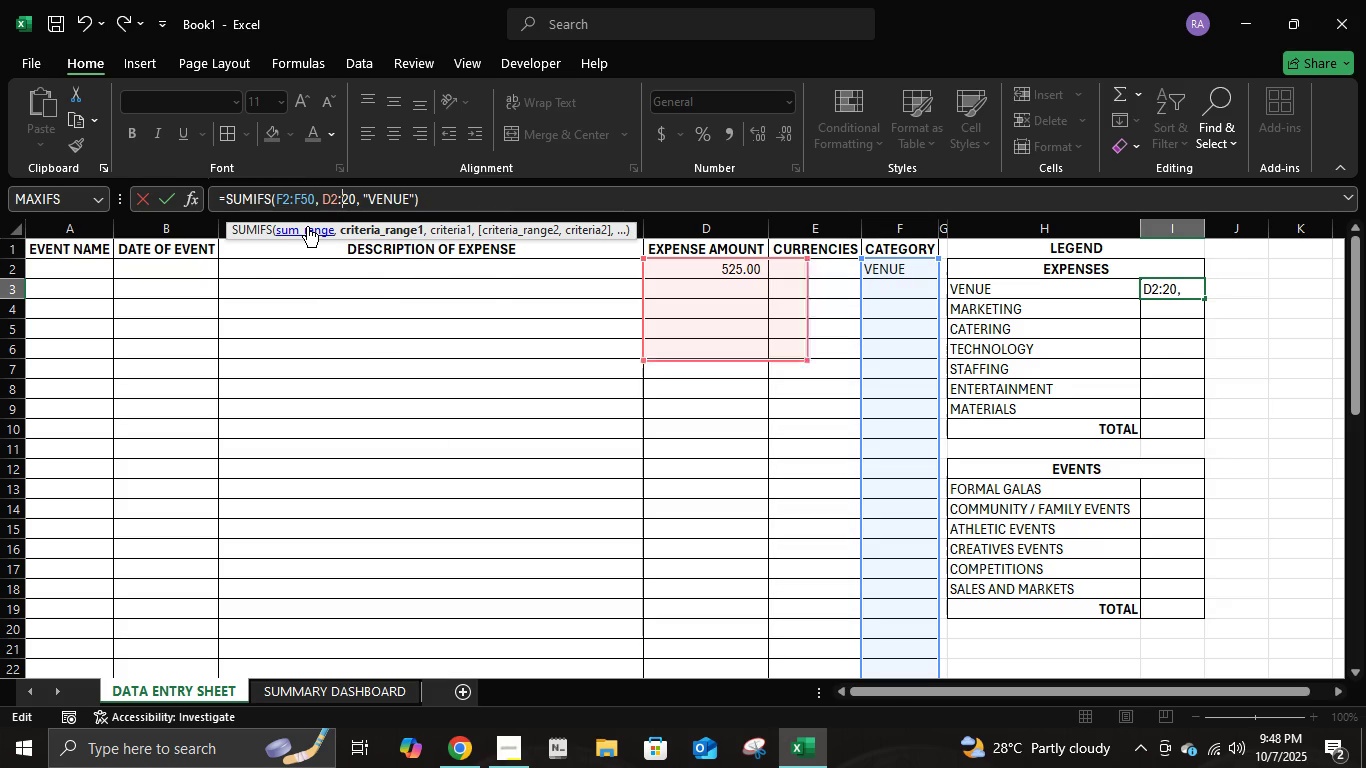 
key(Backspace)
 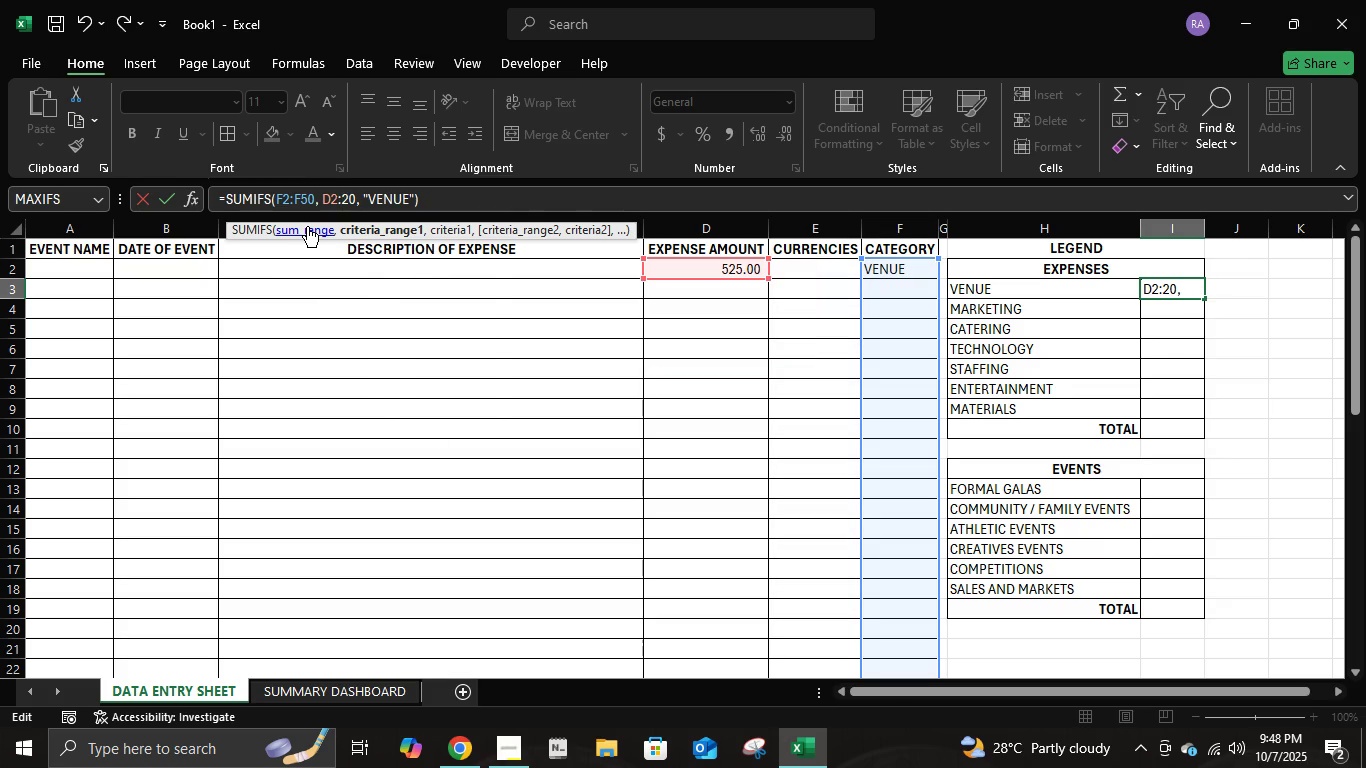 
key(D)
 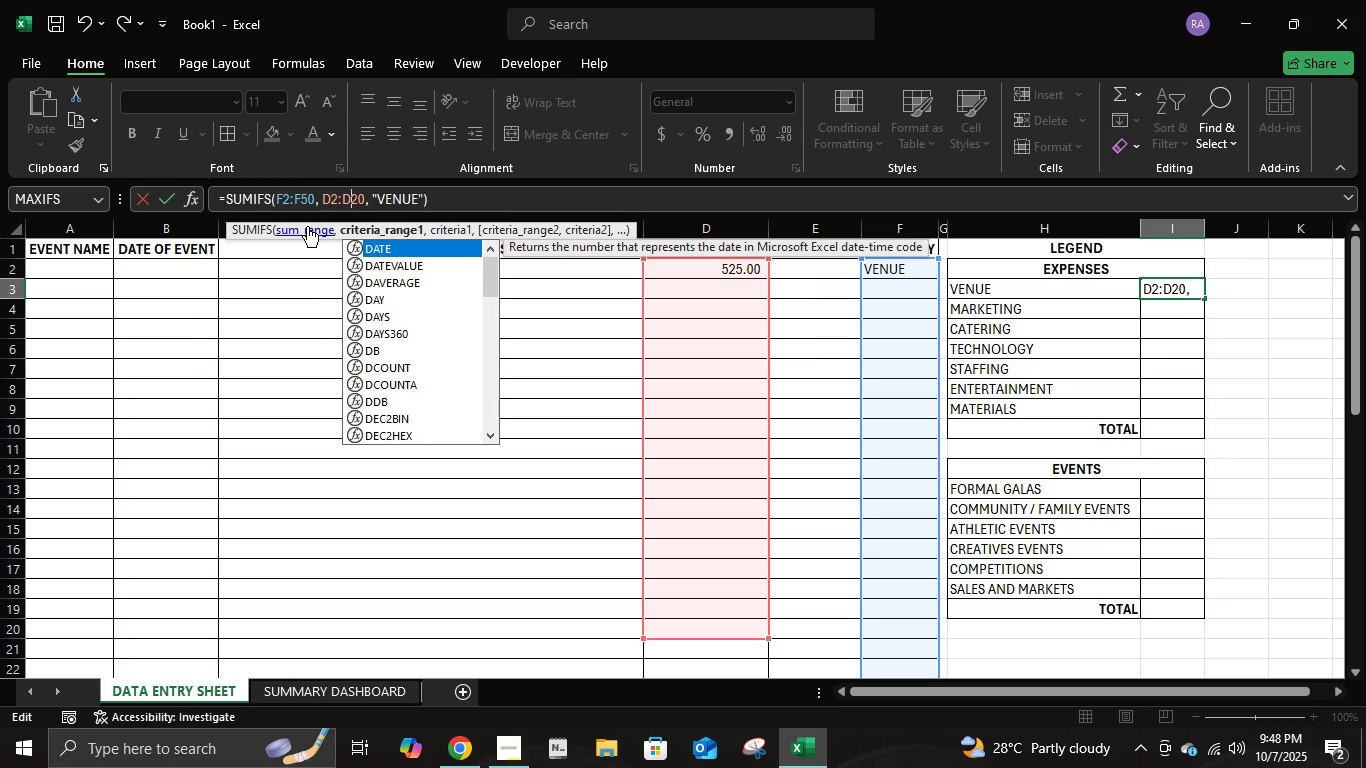 
key(ArrowRight)
 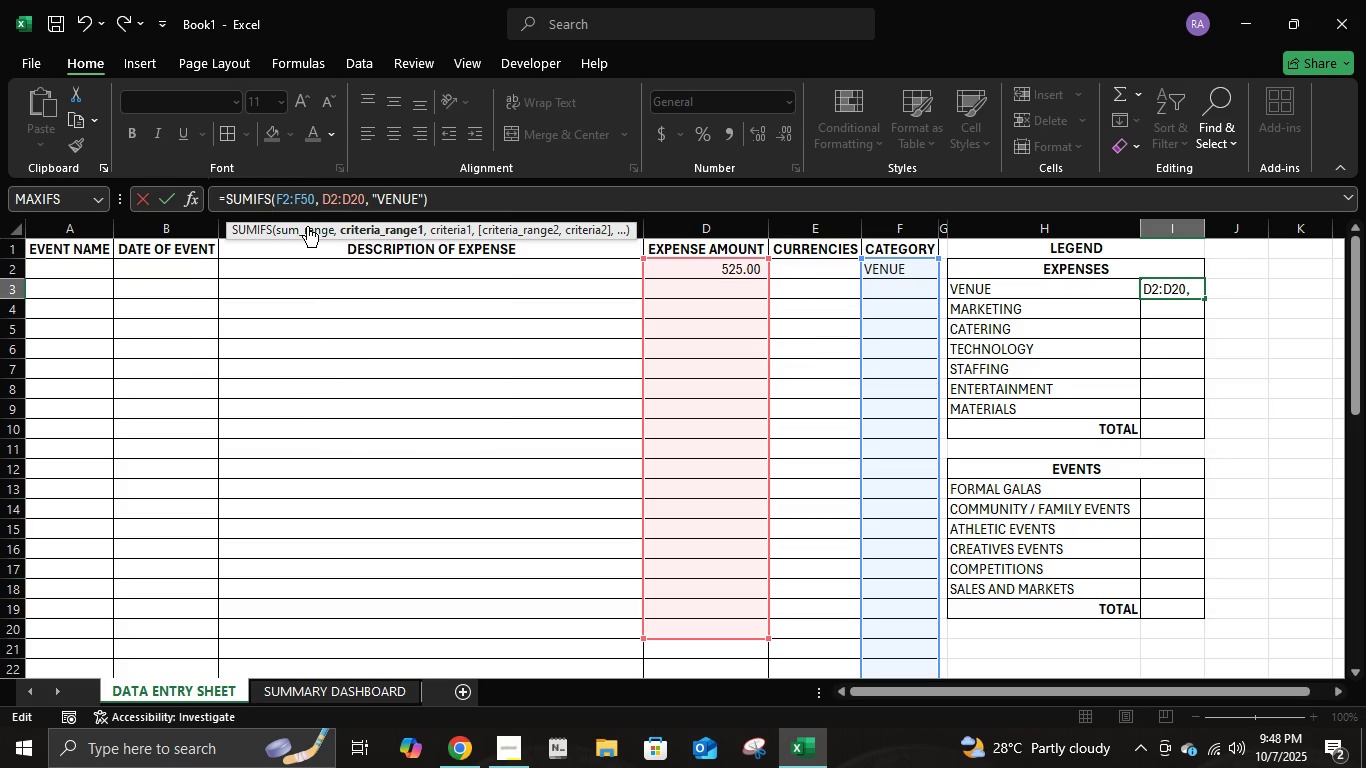 
key(Backspace)
 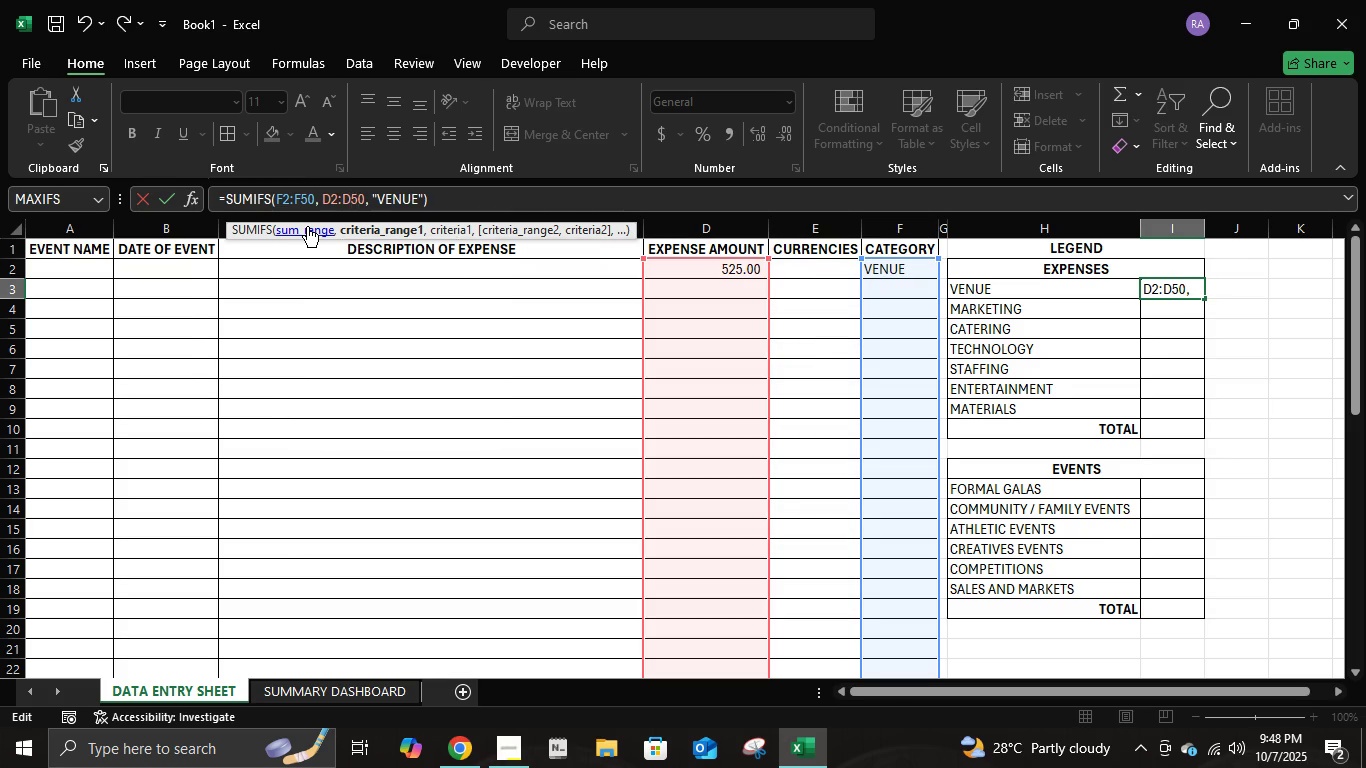 
key(Numpad5)
 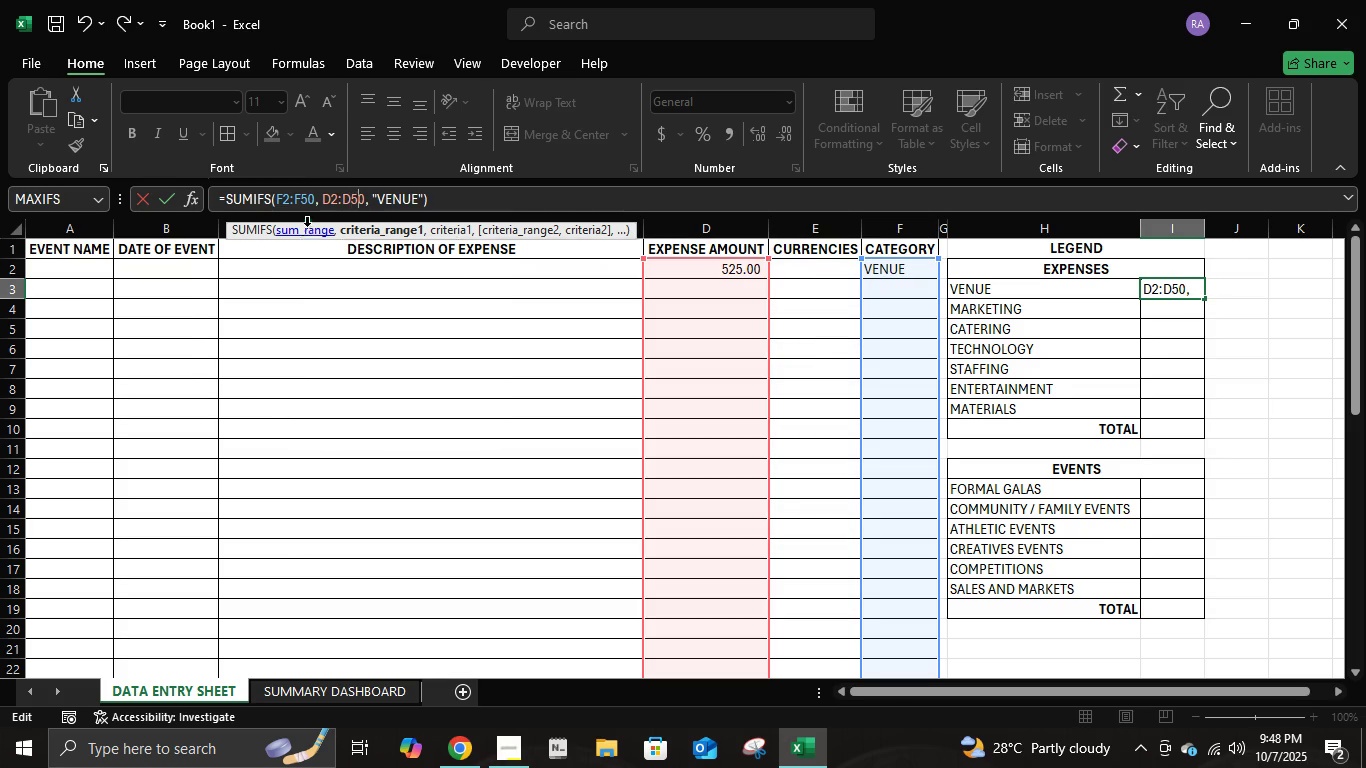 
key(NumpadEnter)
 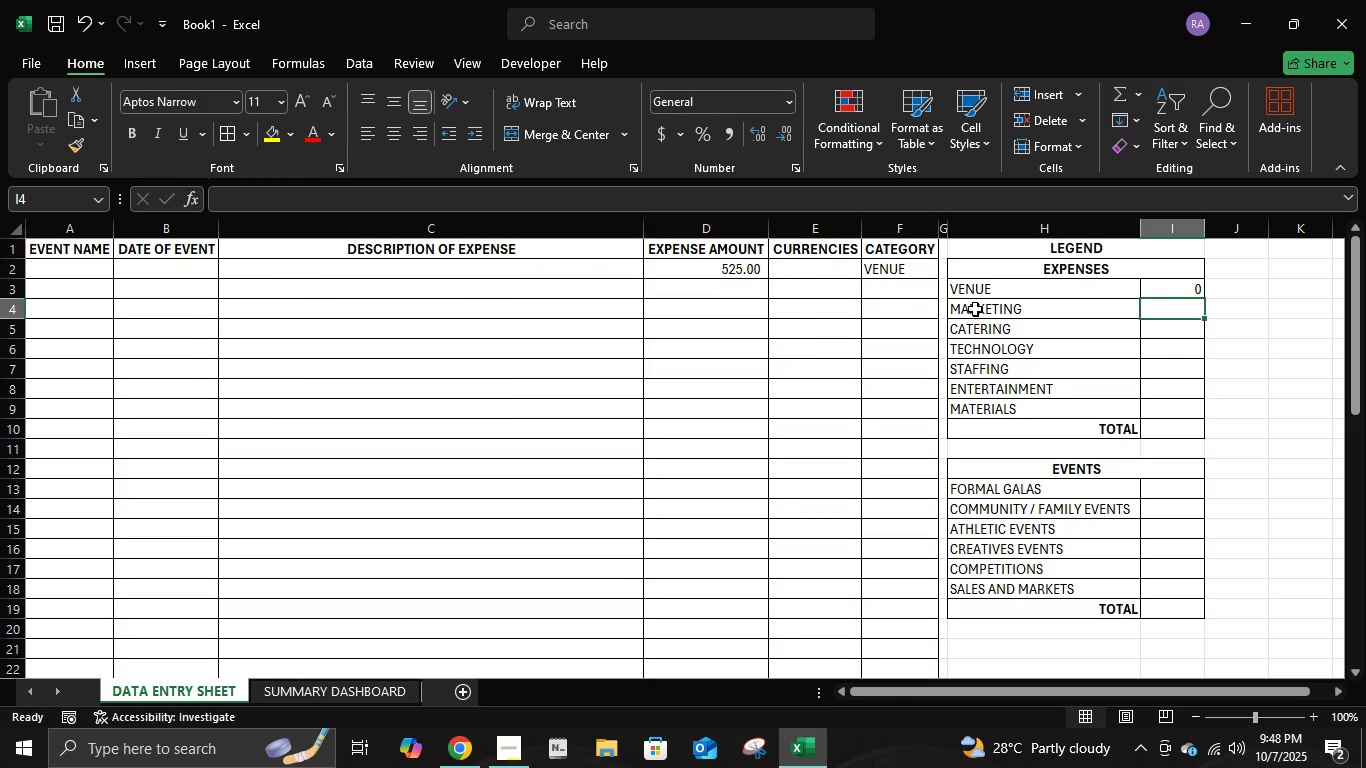 
left_click([1191, 288])
 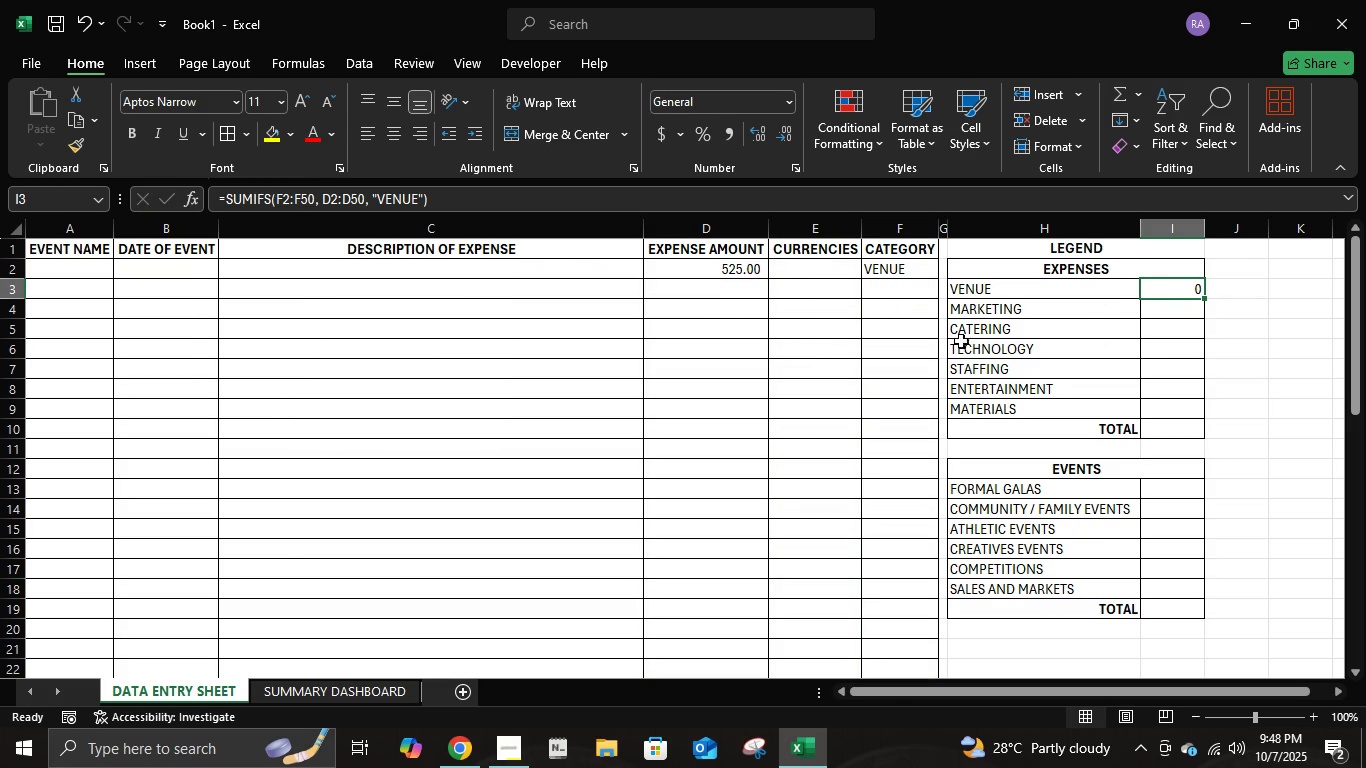 
left_click([752, 267])
 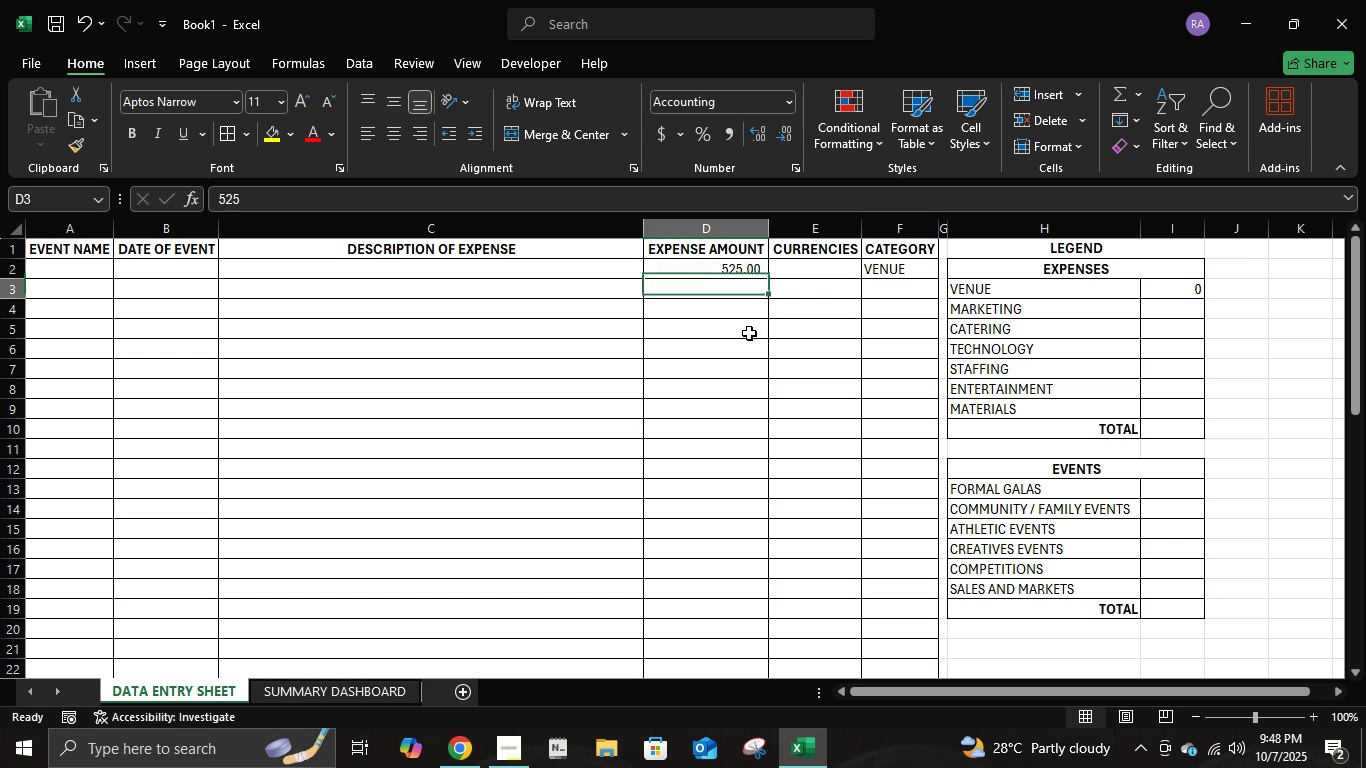 
key(NumpadEnter)
 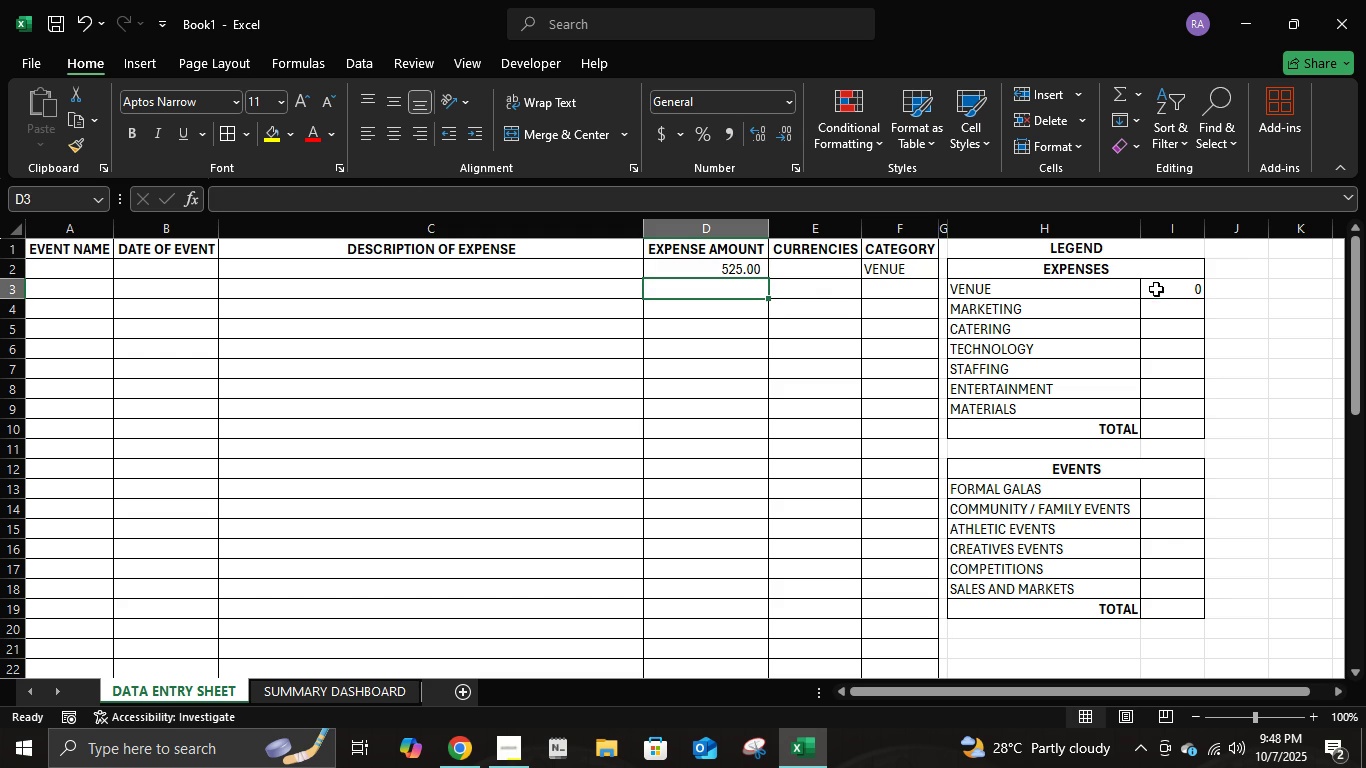 
left_click([1159, 289])
 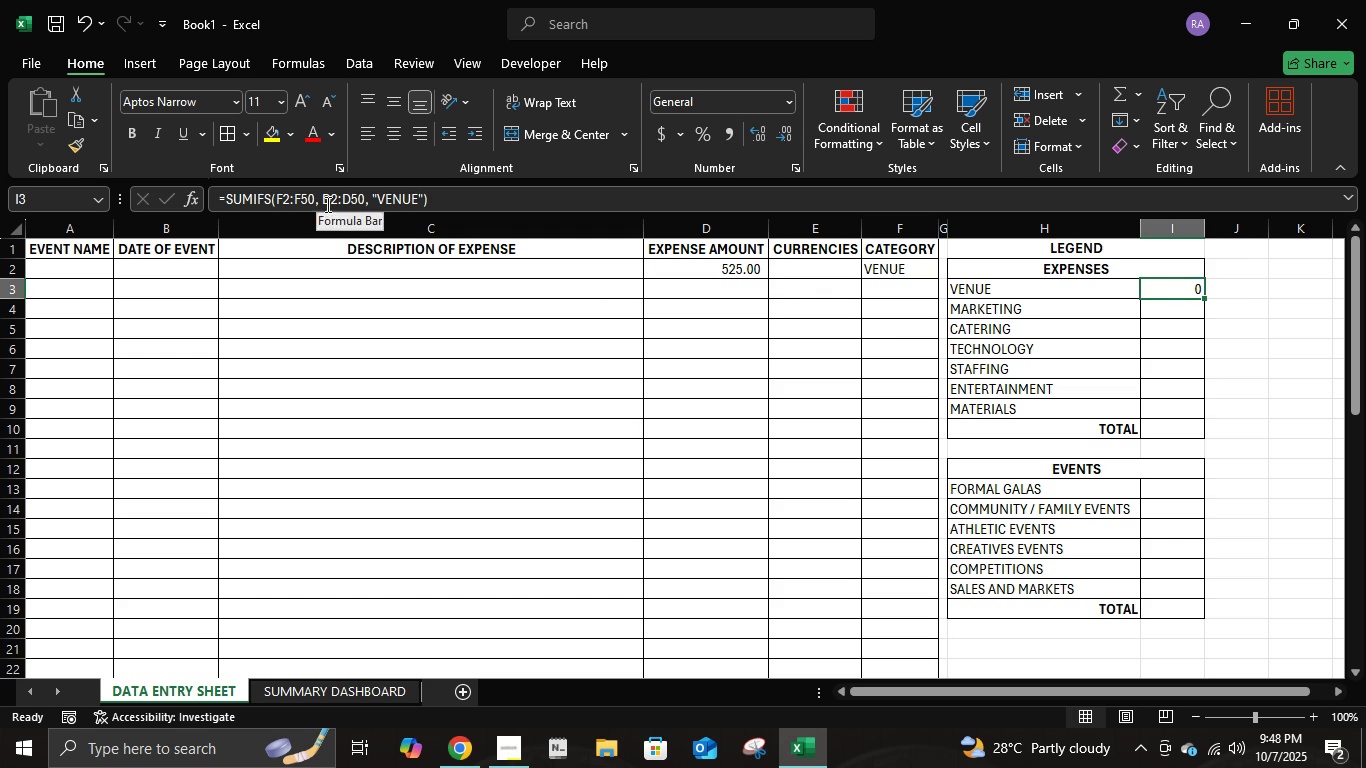 
wait(5.02)
 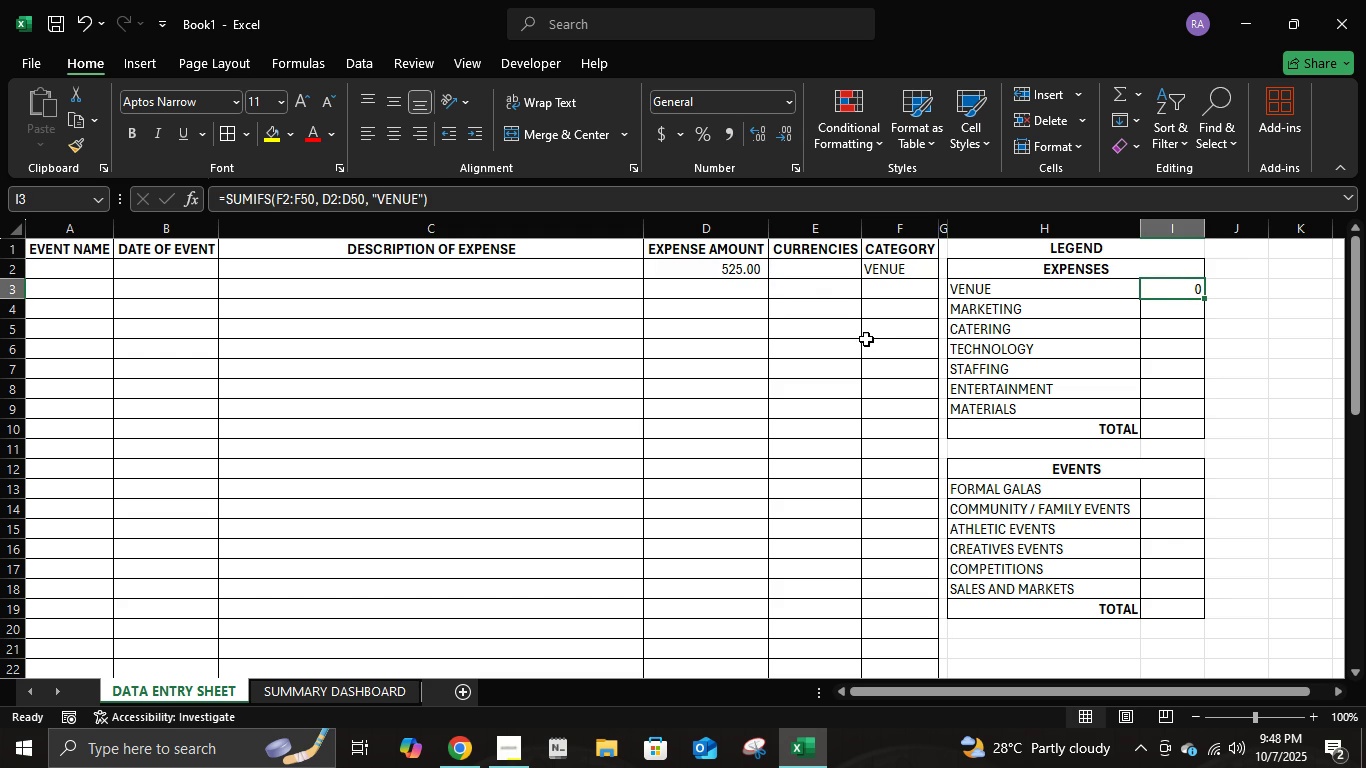 
scroll: coordinate [553, 410], scroll_direction: up, amount: 4.0
 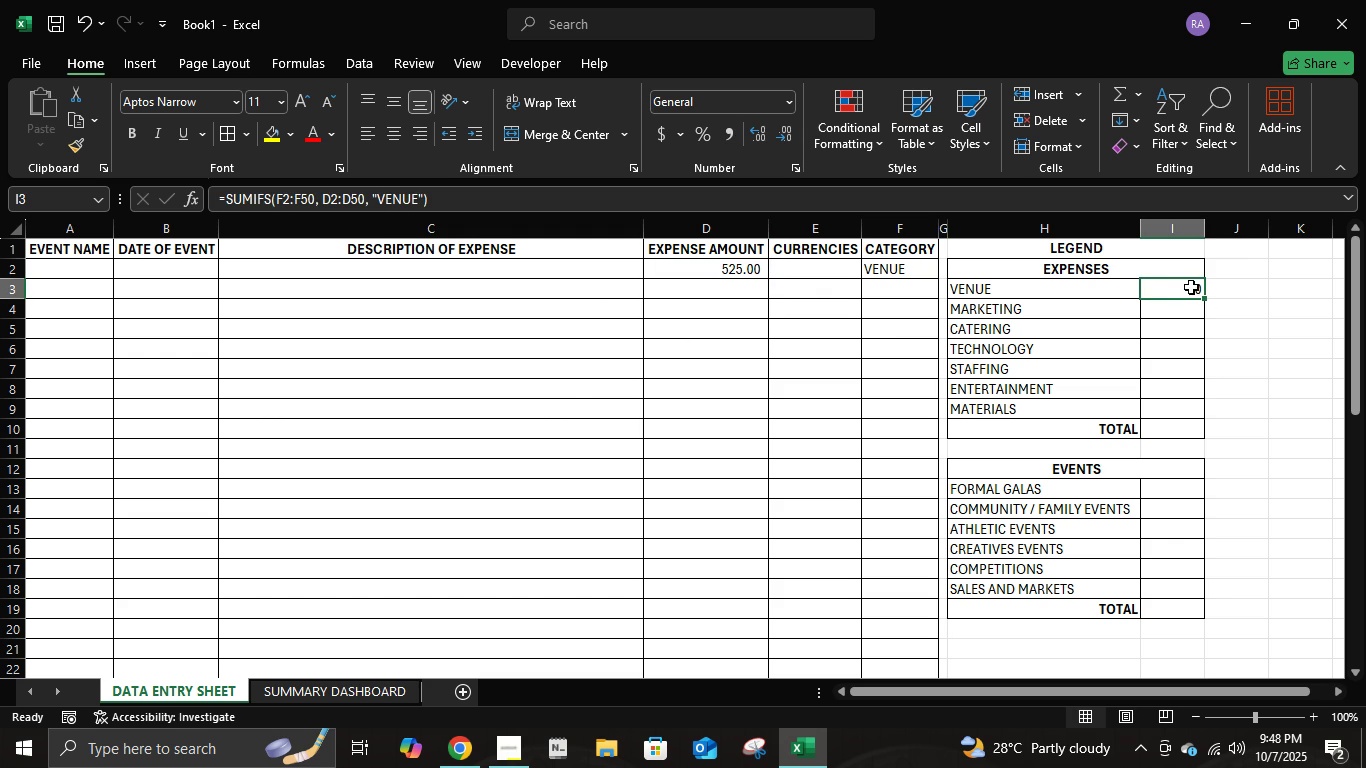 
left_click([1191, 287])
 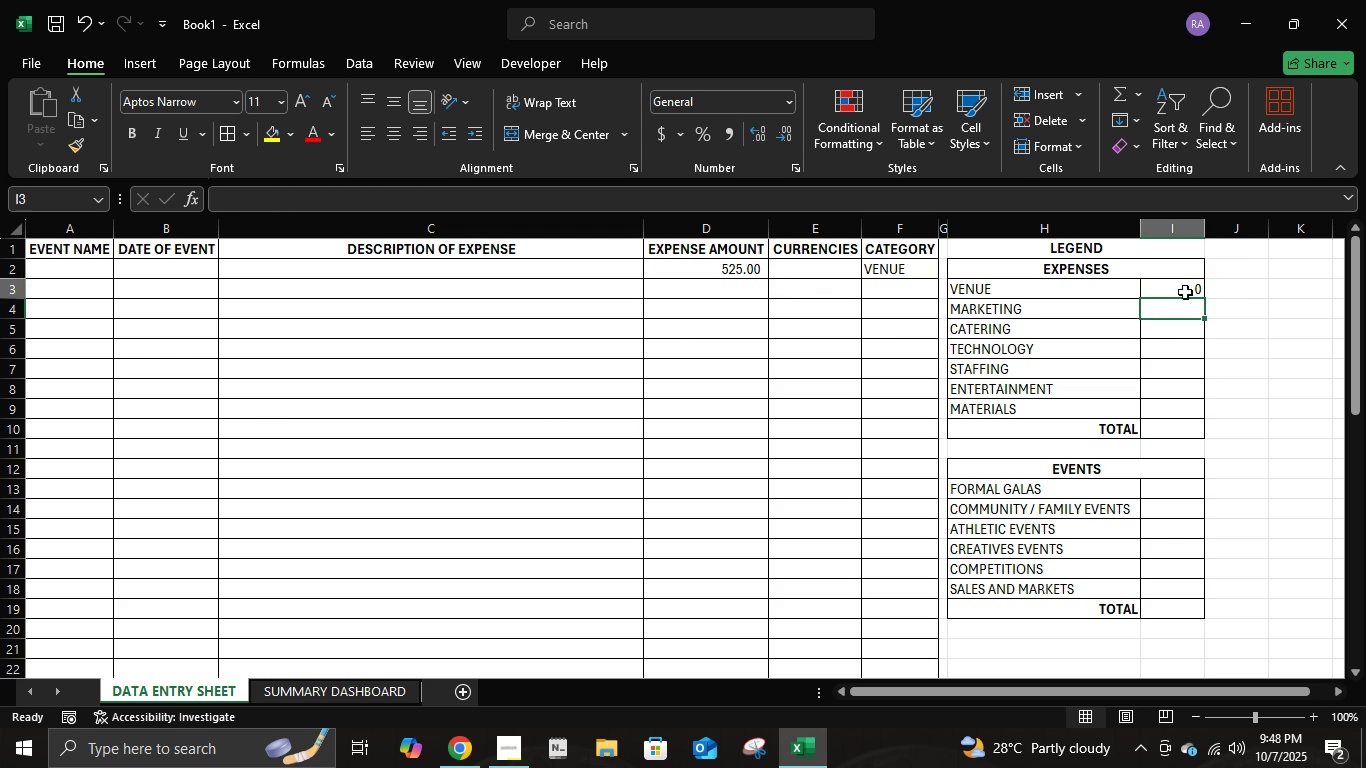 
double_click([1185, 292])